 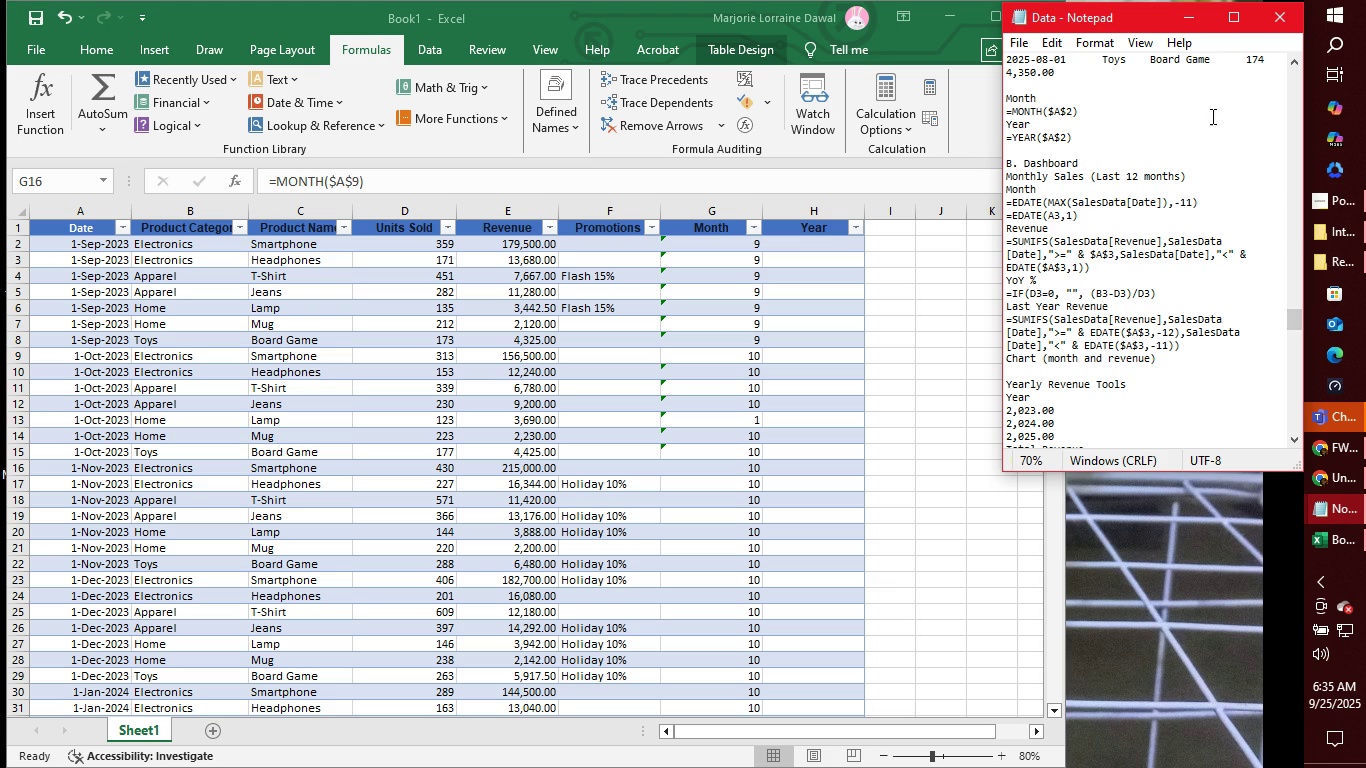 
left_click([913, 40])
 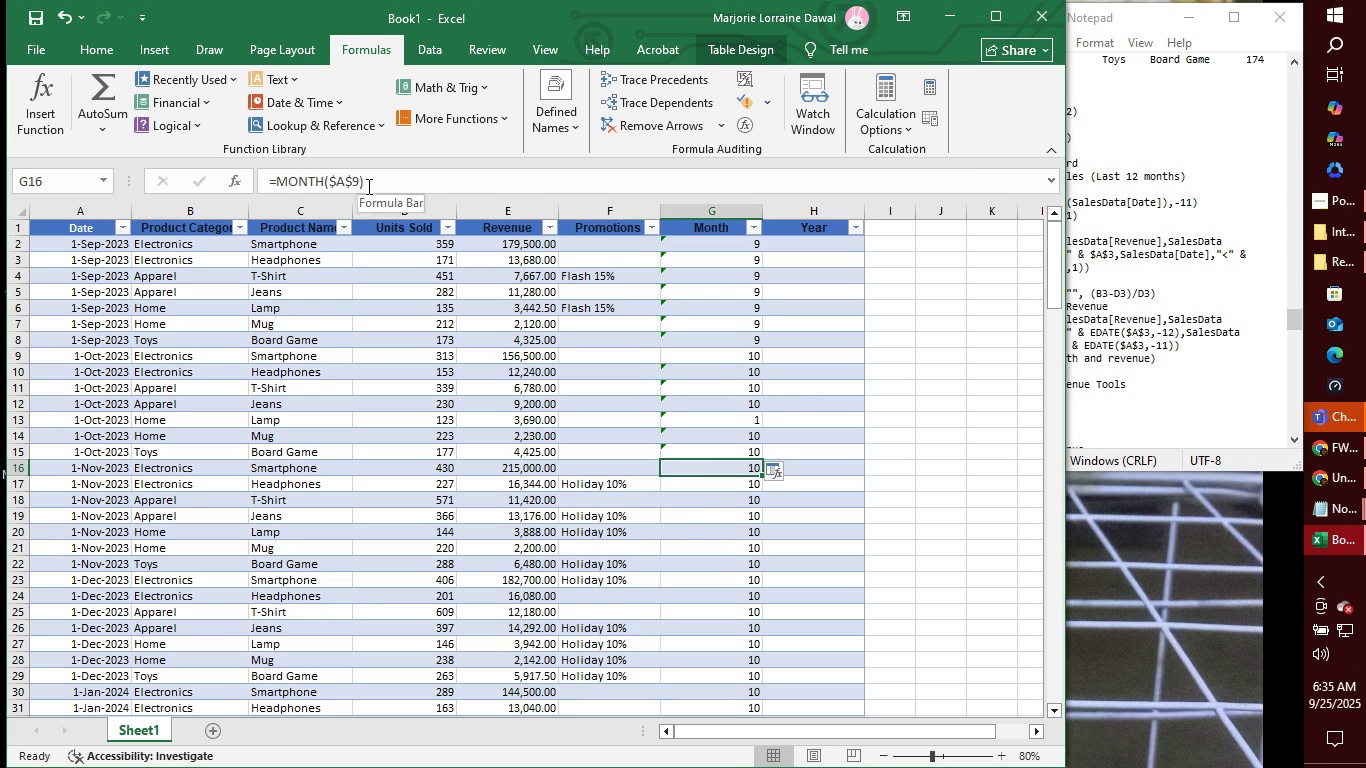 
wait(5.85)
 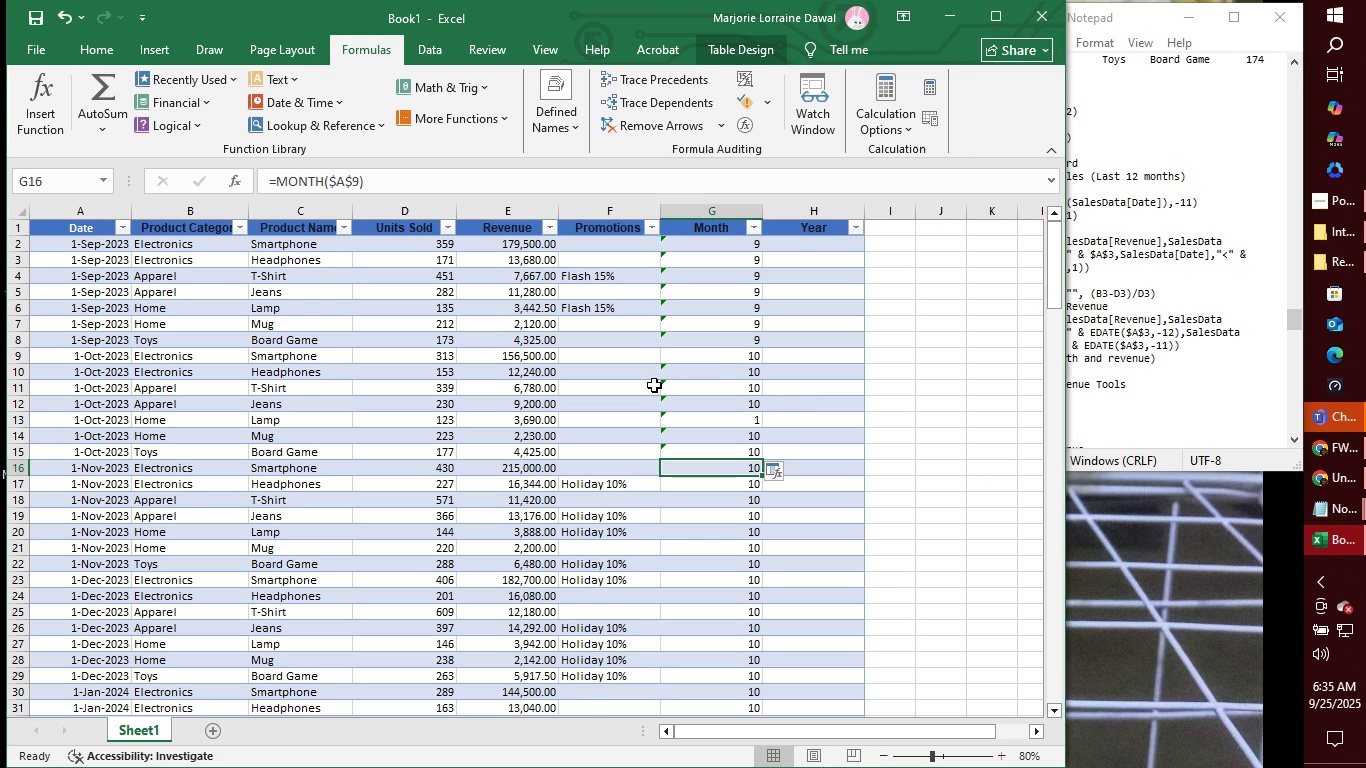 
left_click([358, 183])
 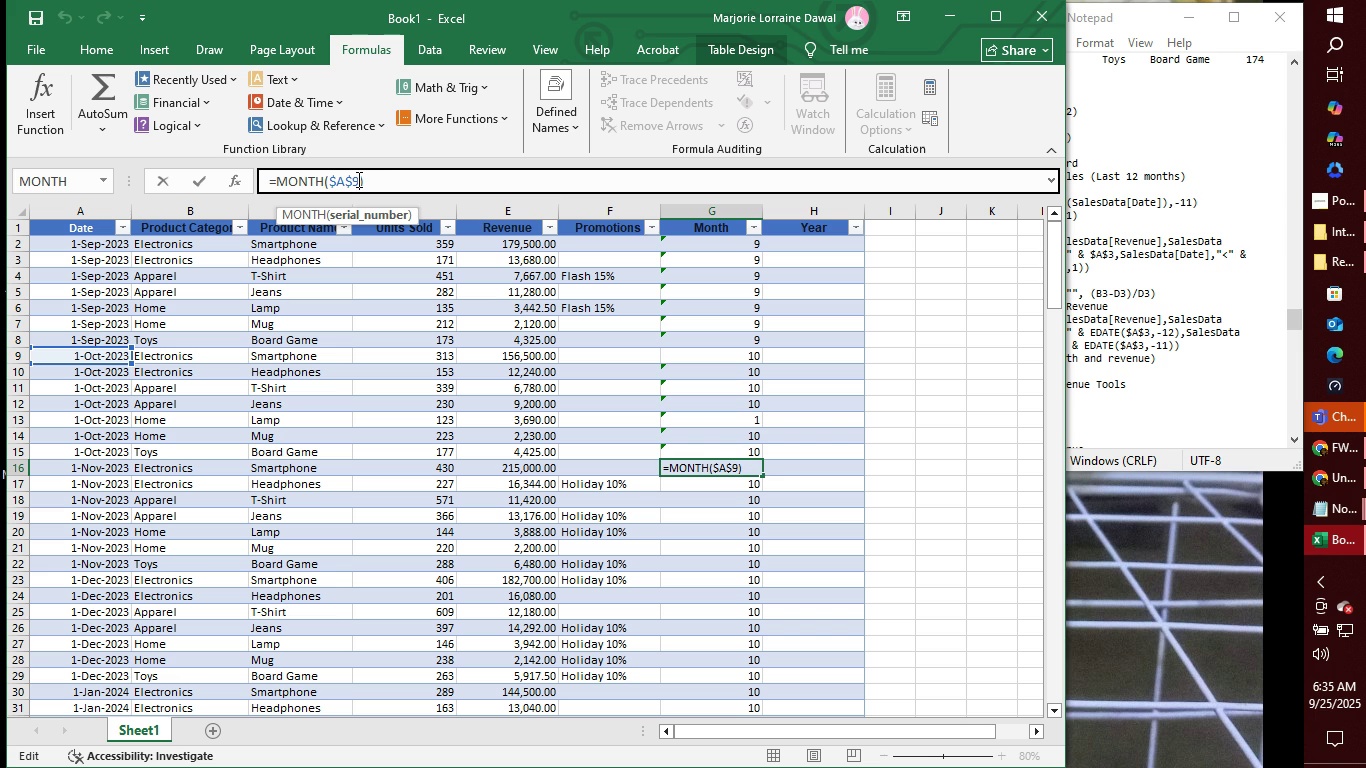 
wait(6.0)
 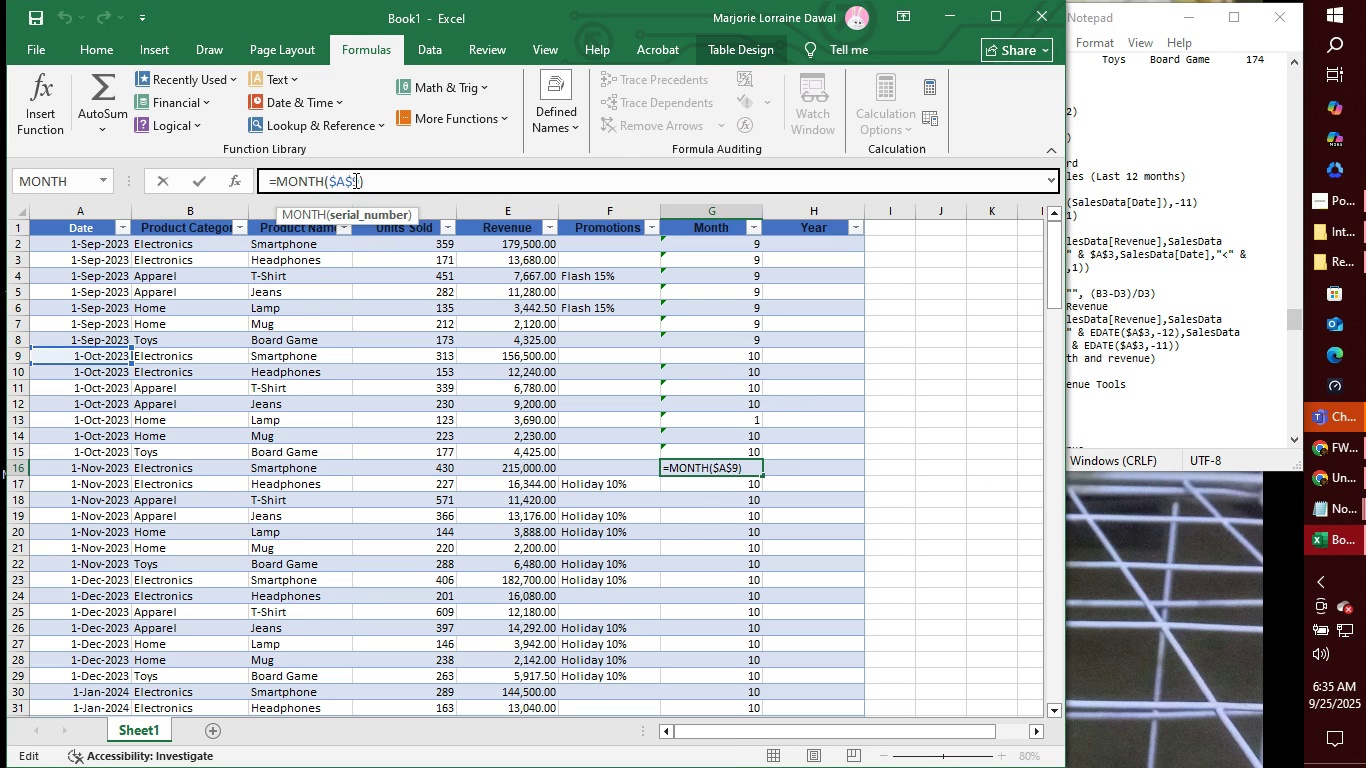 
left_click([363, 218])
 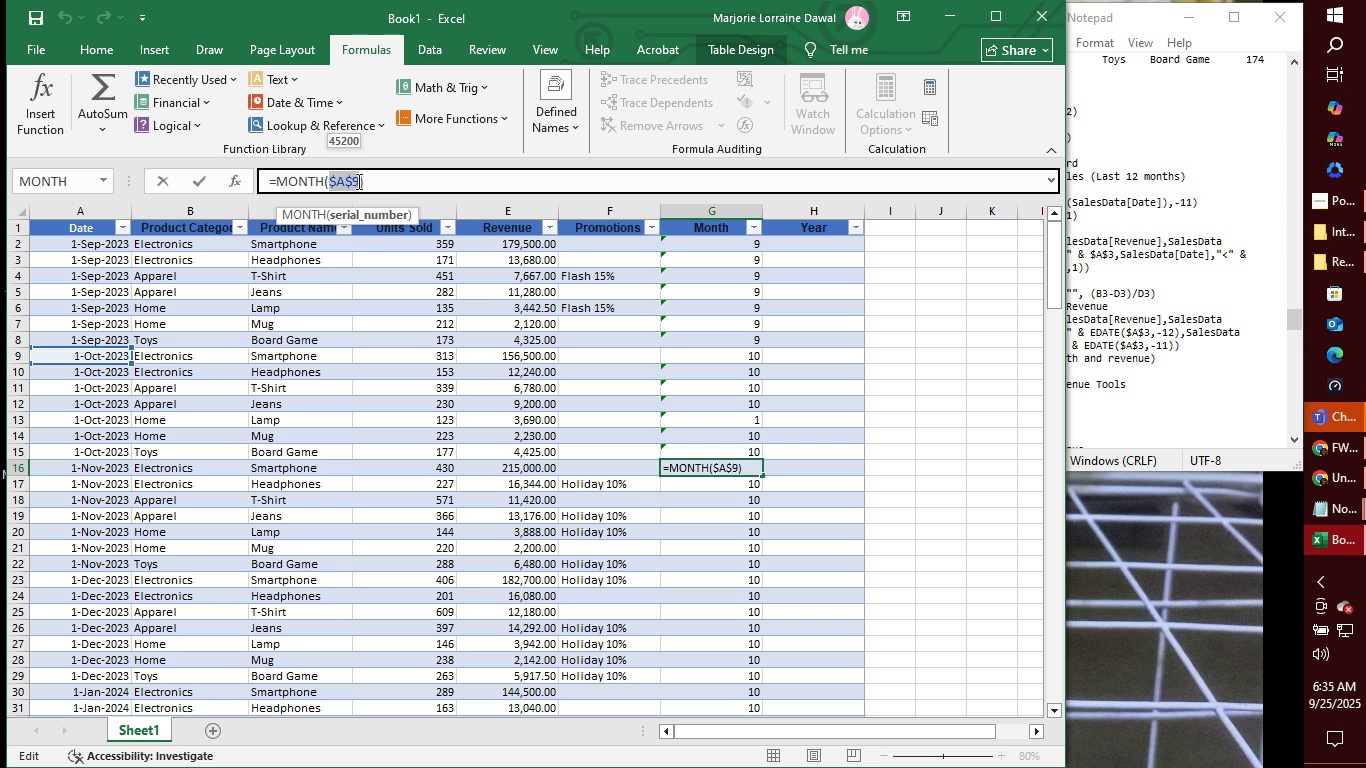 
left_click([357, 180])
 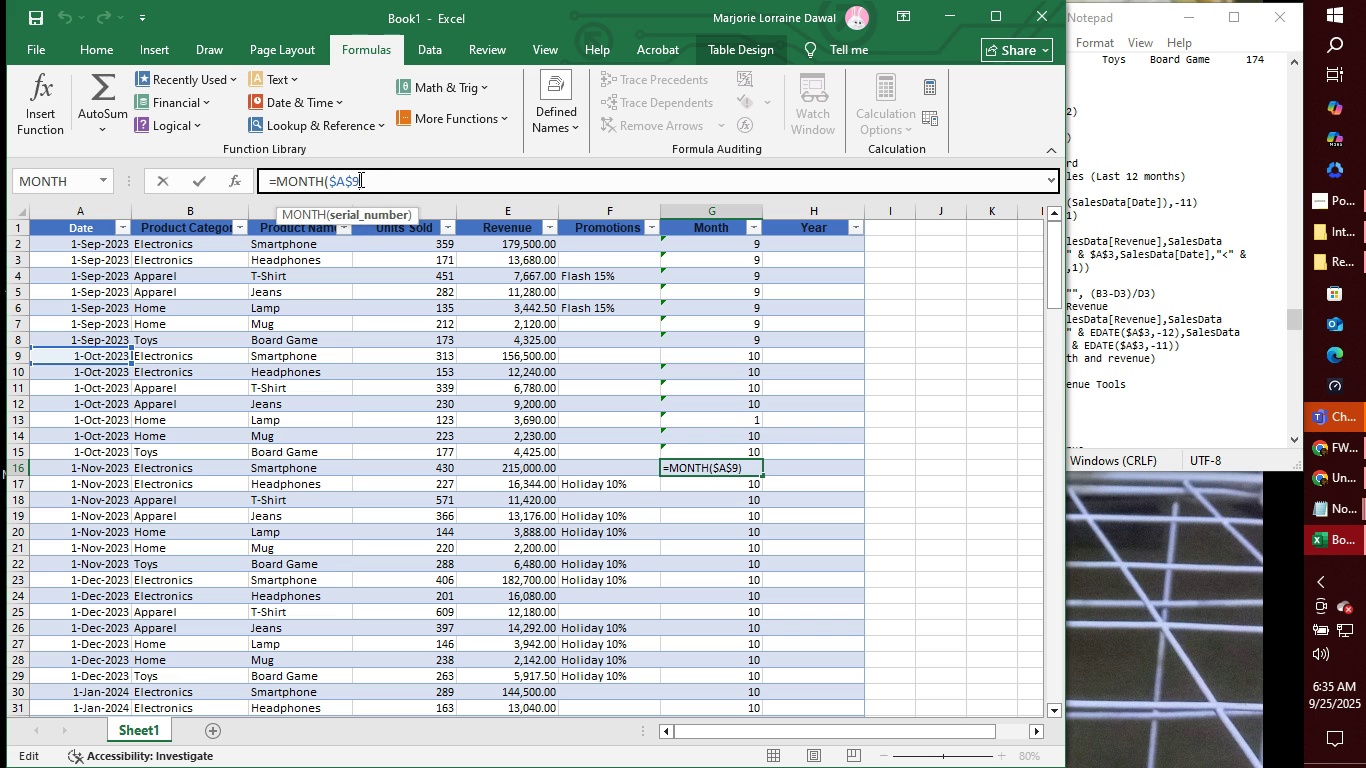 
key(Backspace)
type(16)
 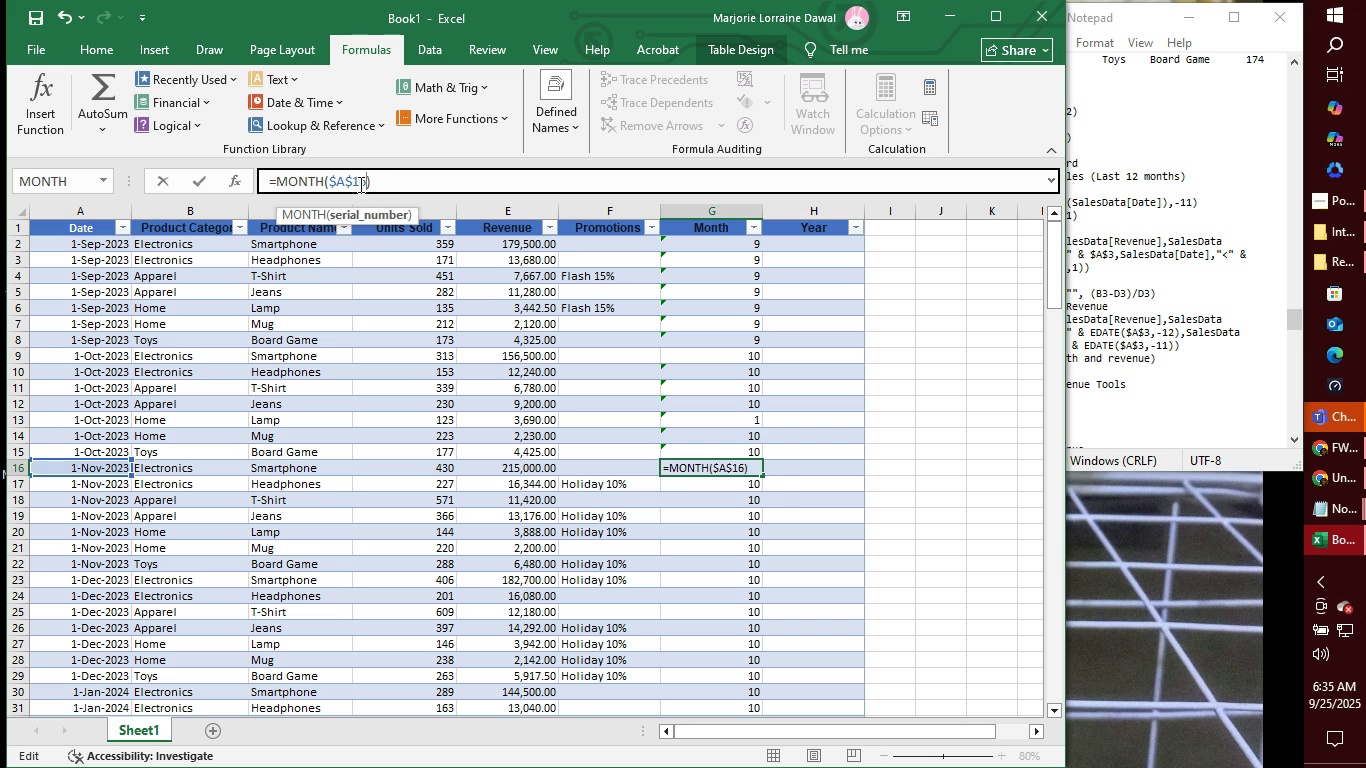 
key(Enter)
 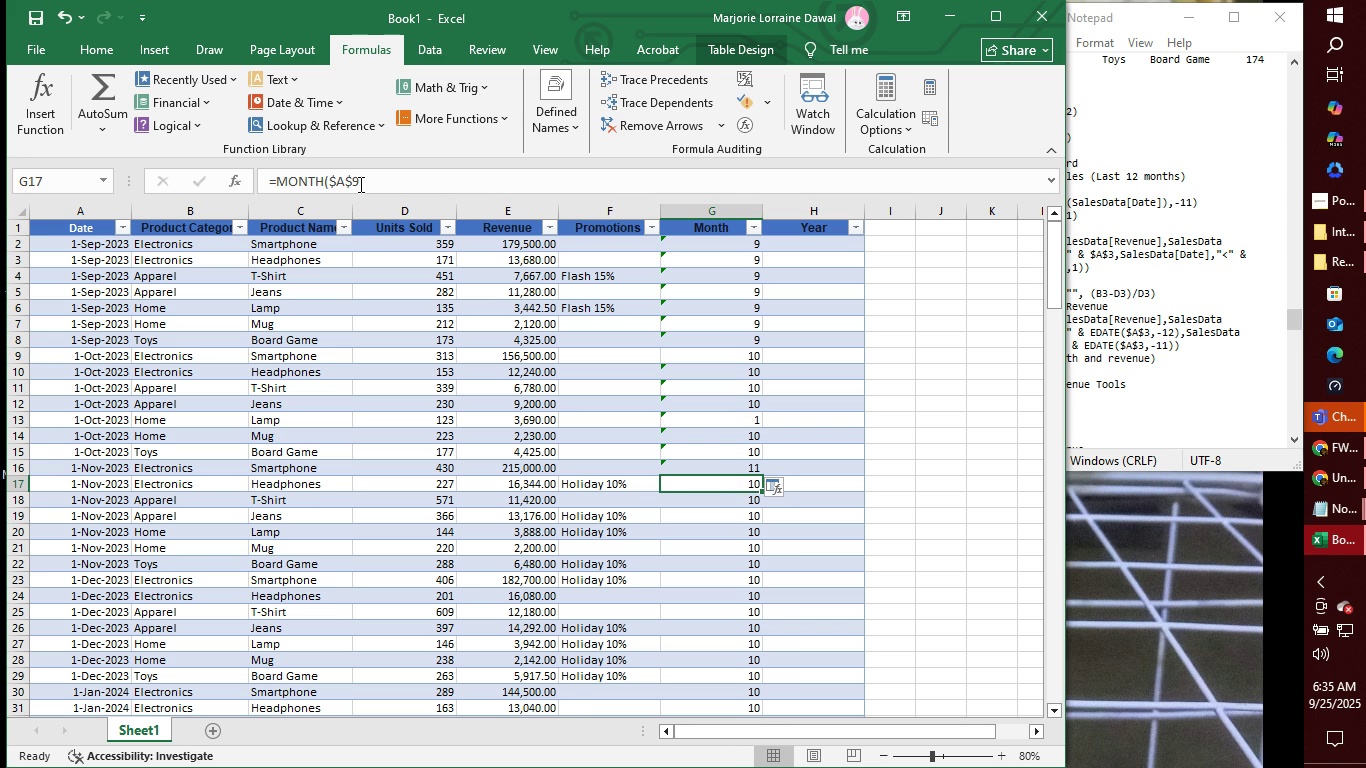 
left_click([358, 181])
 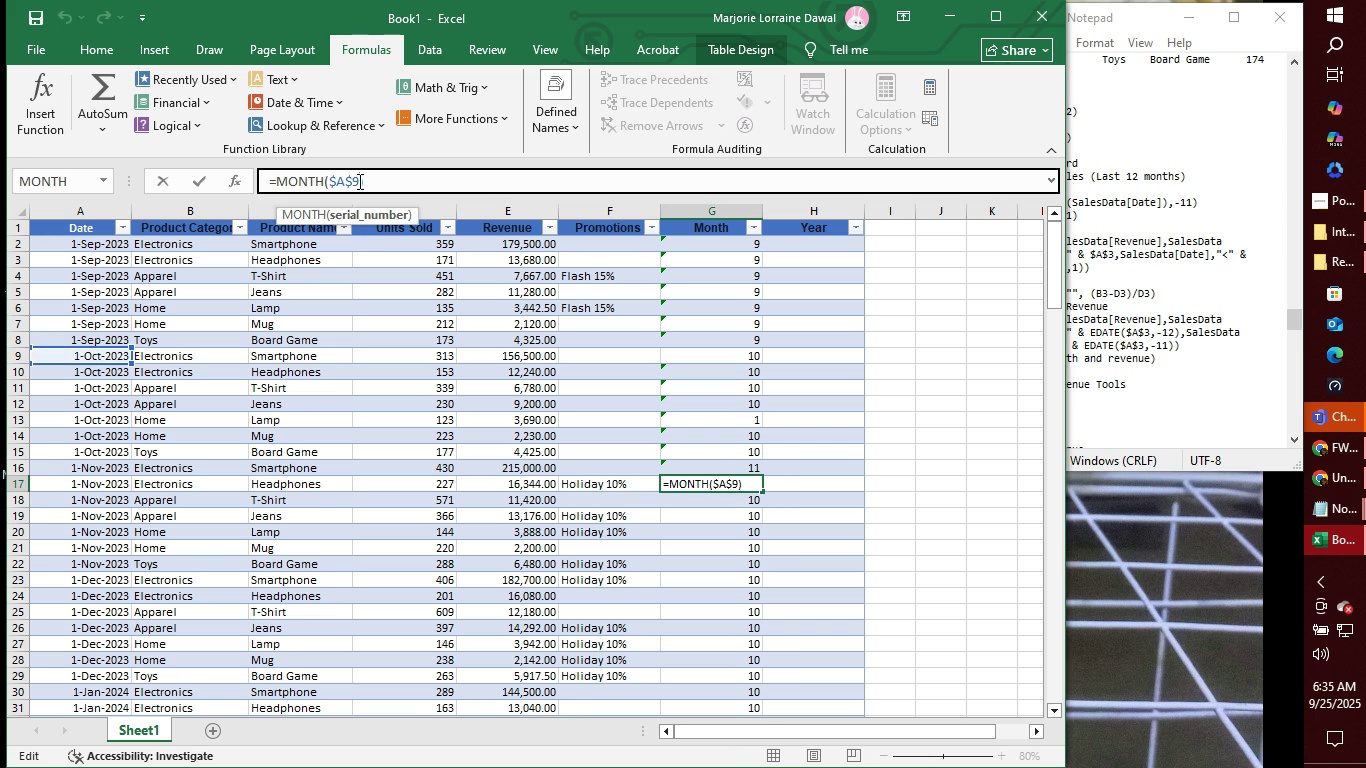 
key(Backspace)
type(17)
 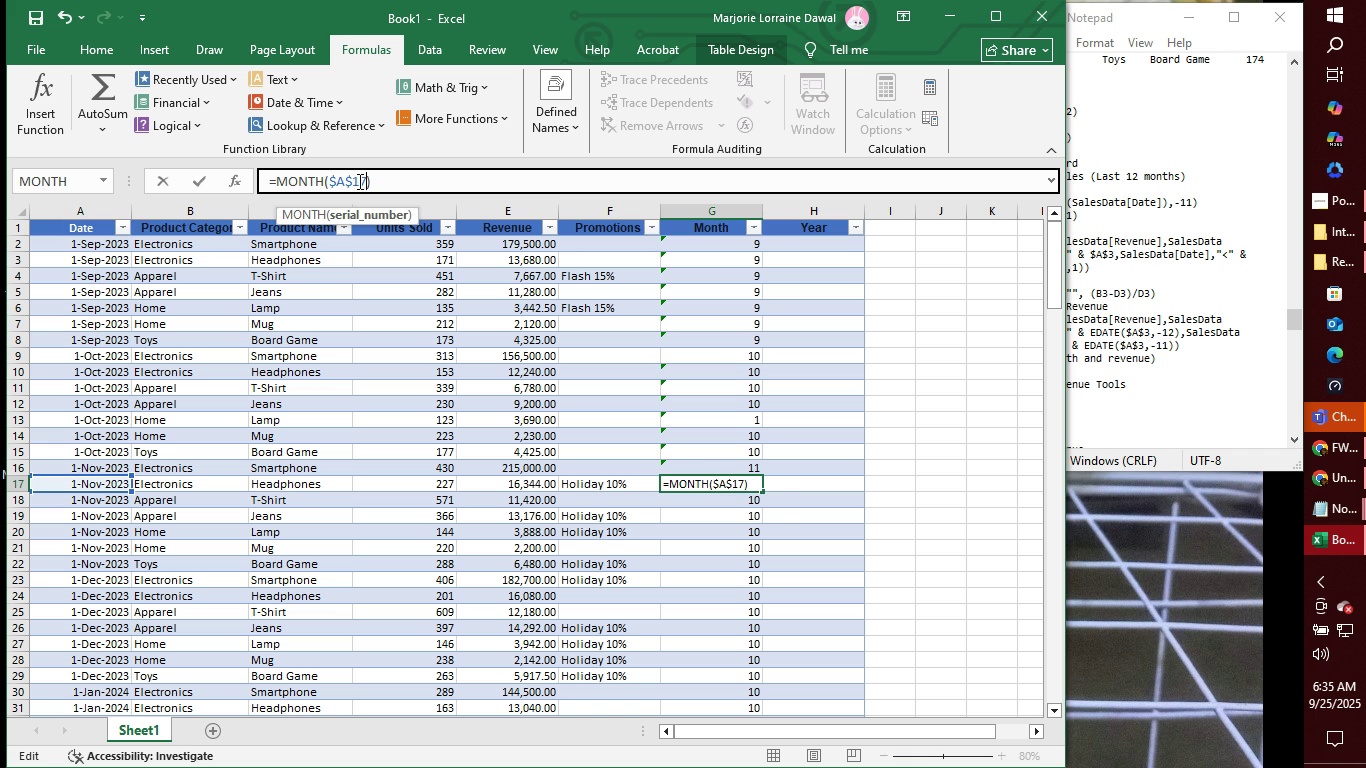 
key(Enter)
 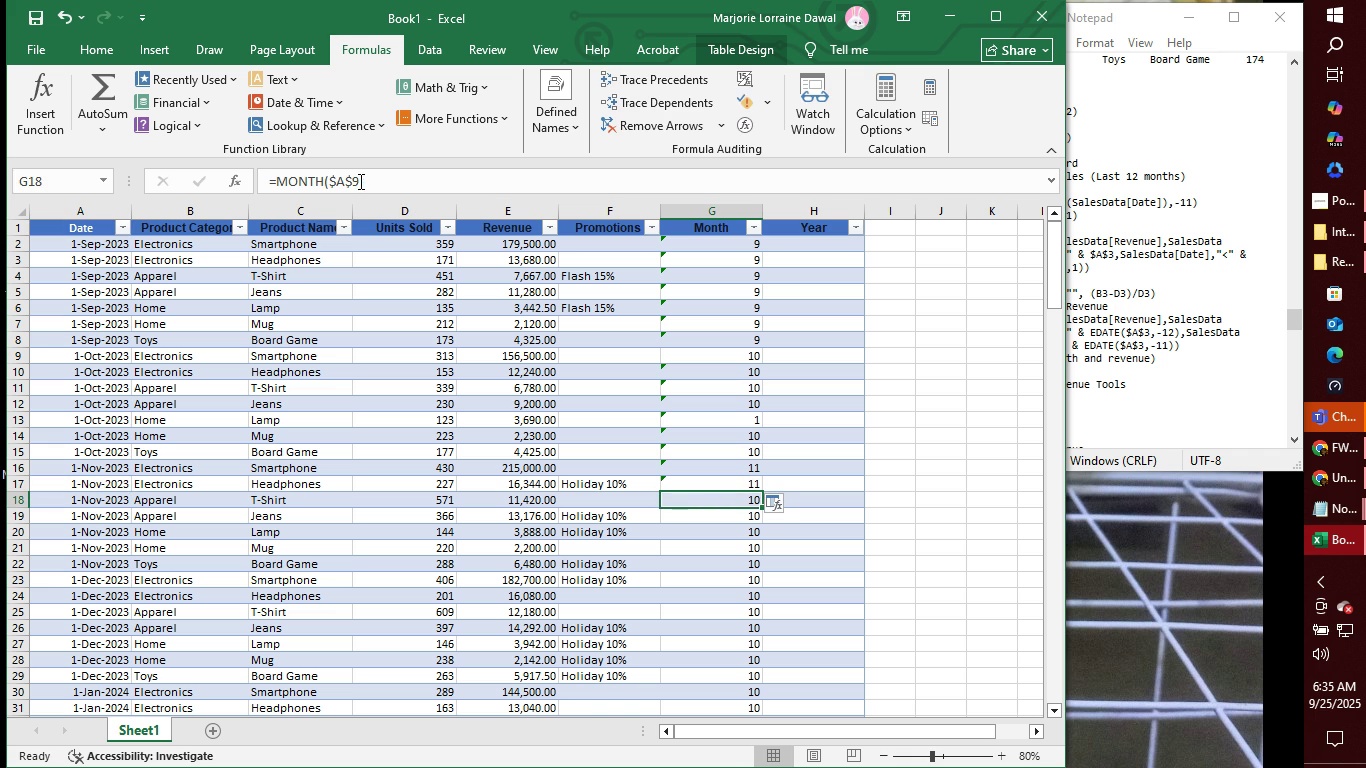 
left_click([359, 181])
 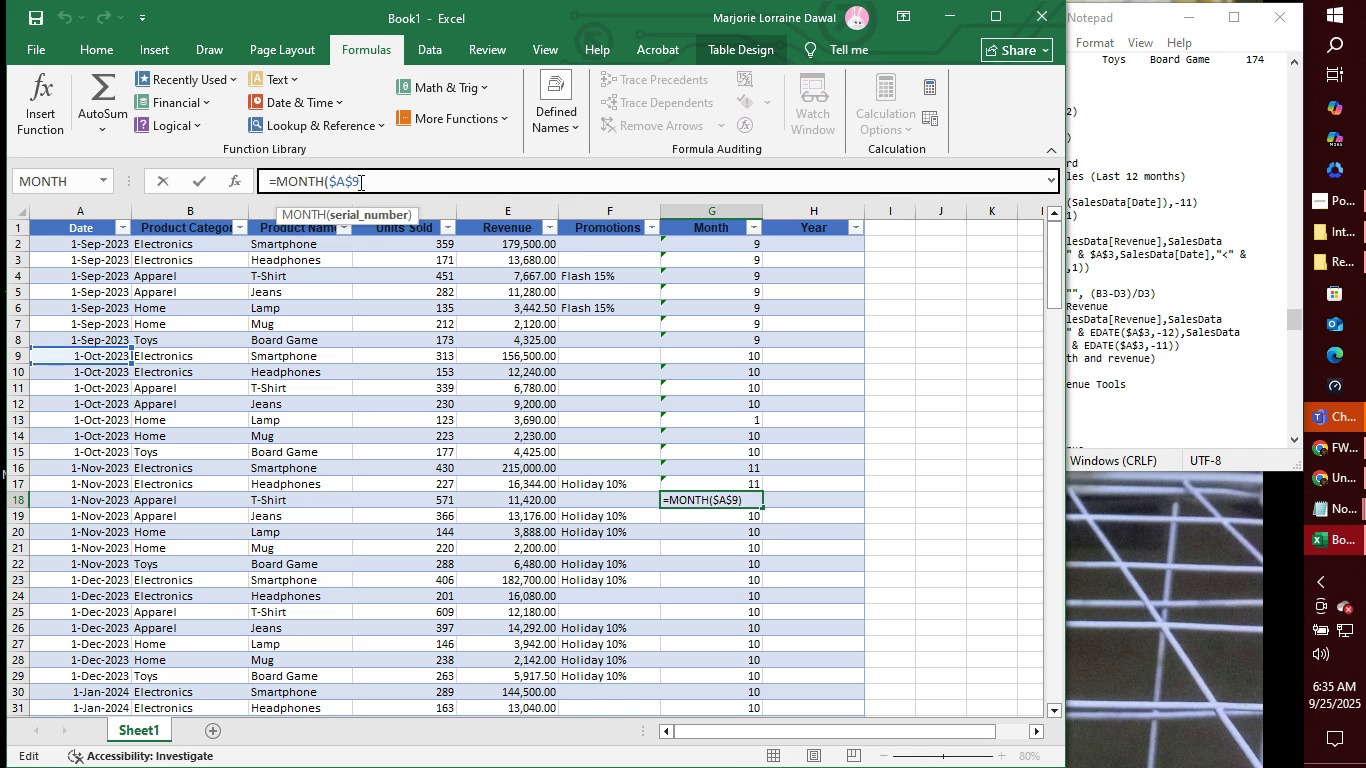 
key(Backspace)
type(18)
 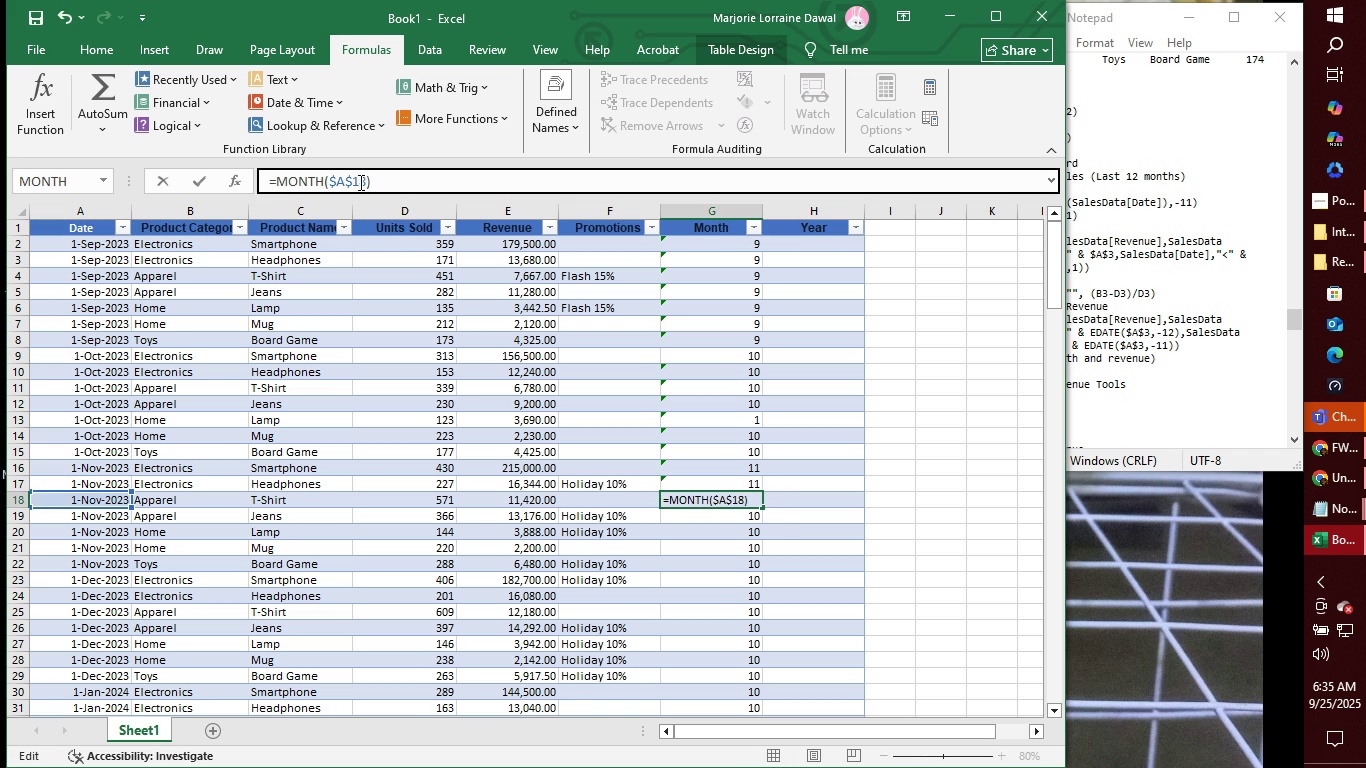 
key(Enter)
 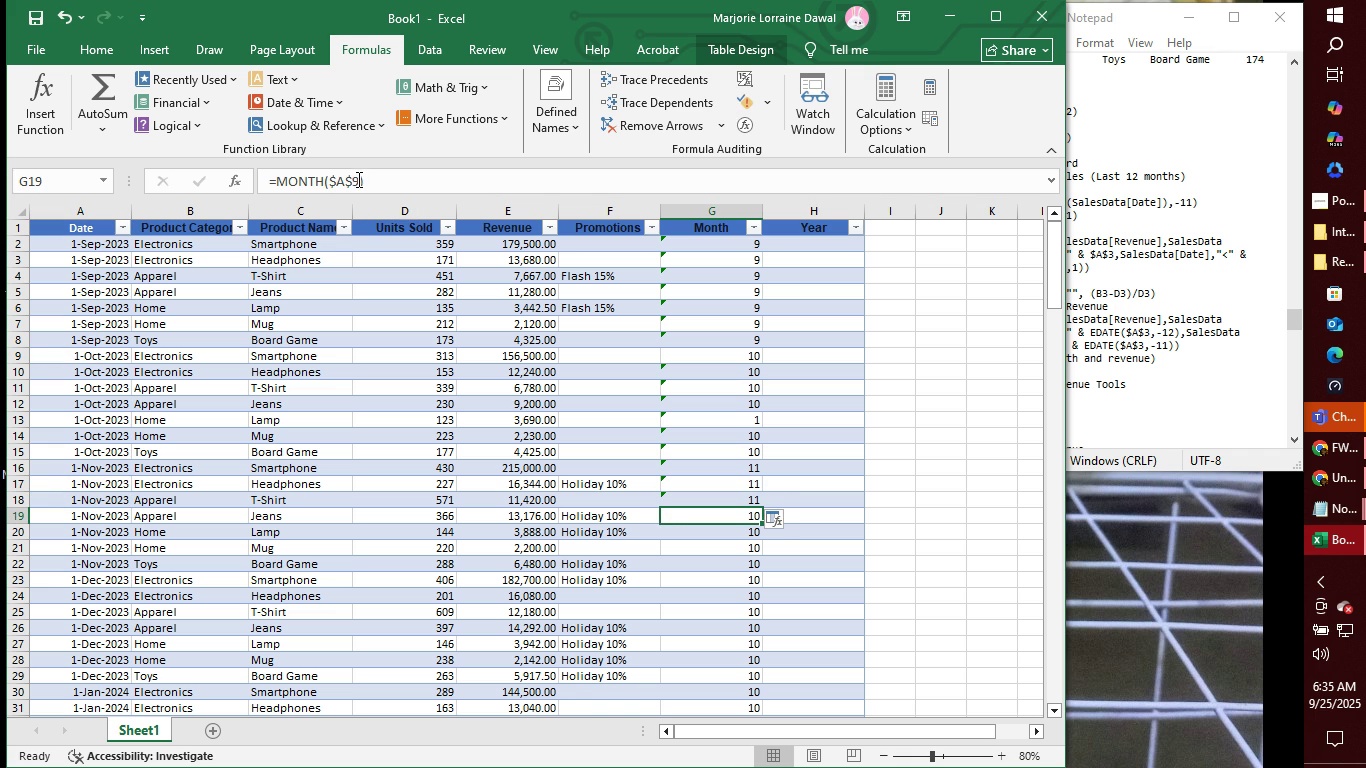 
left_click([360, 181])
 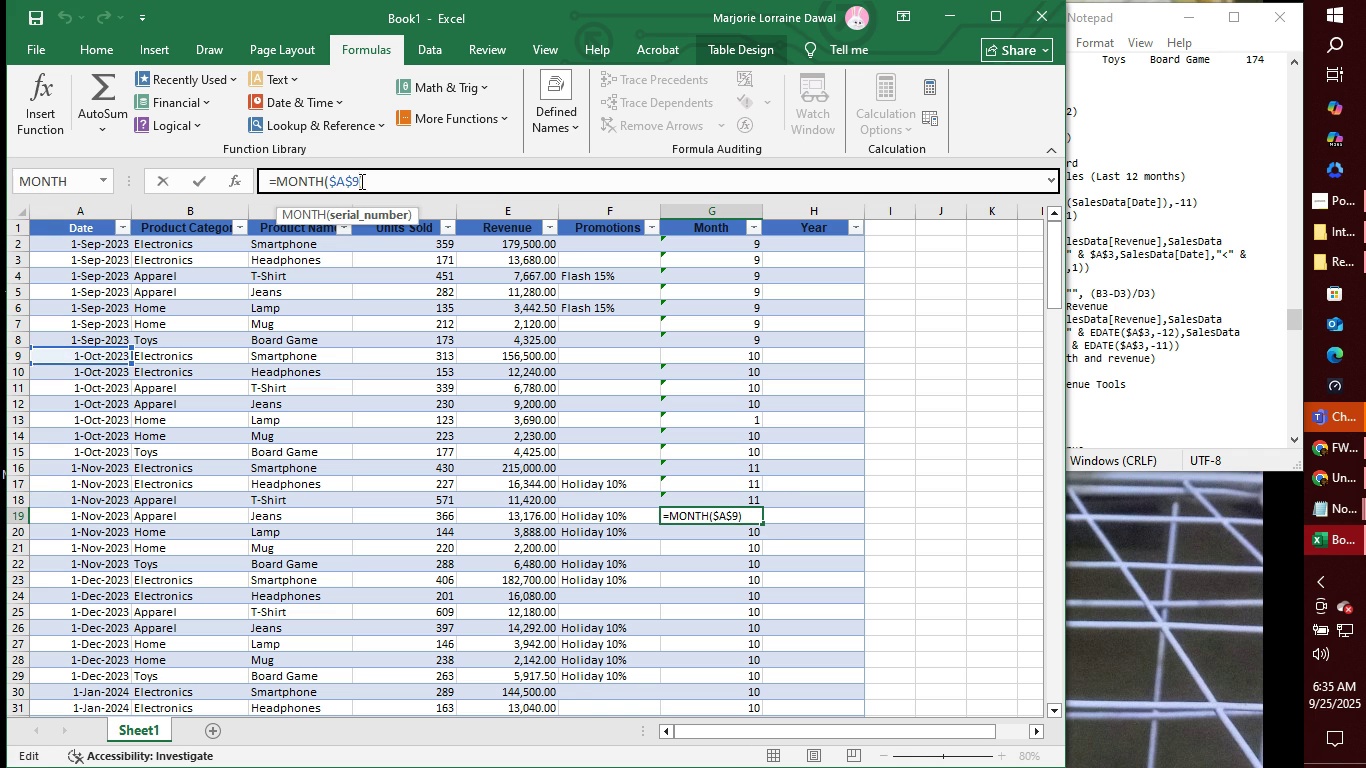 
key(Backspace)
type(19)
 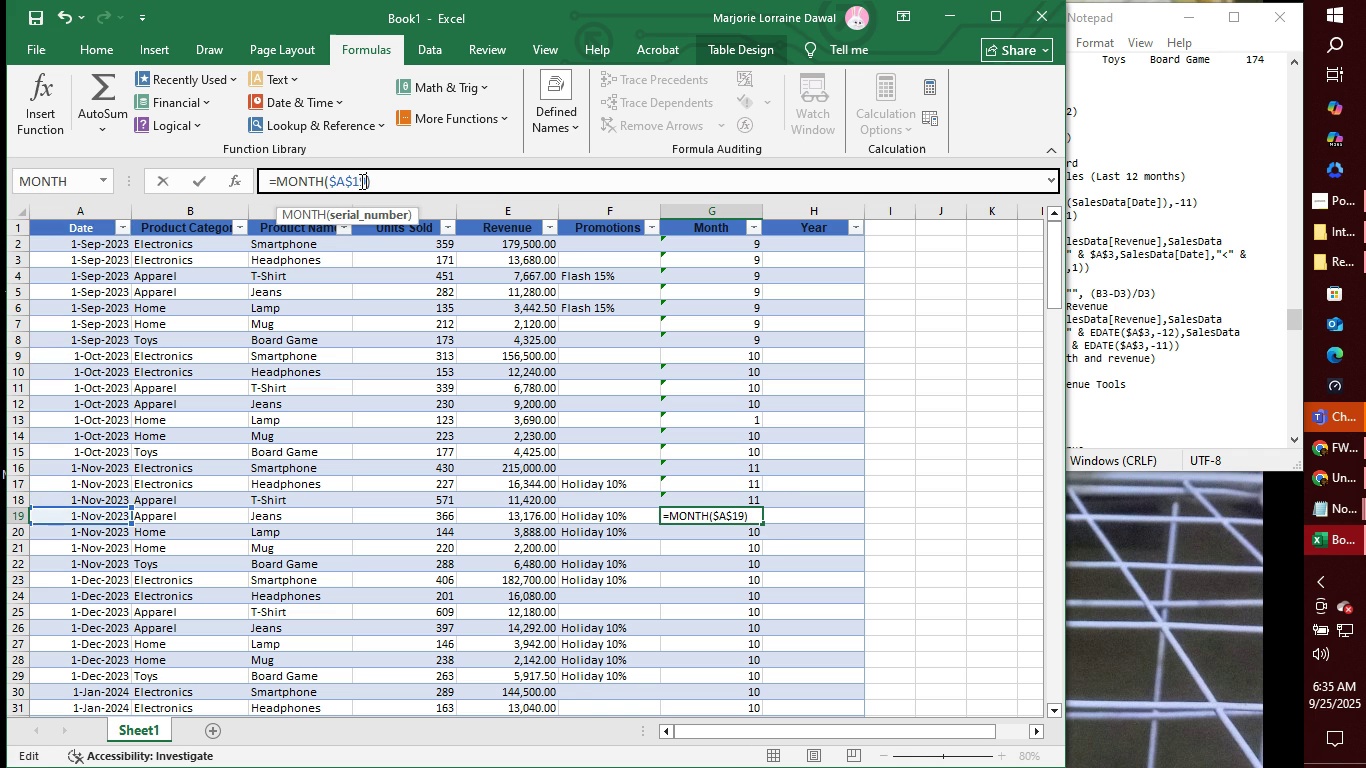 
key(Enter)
 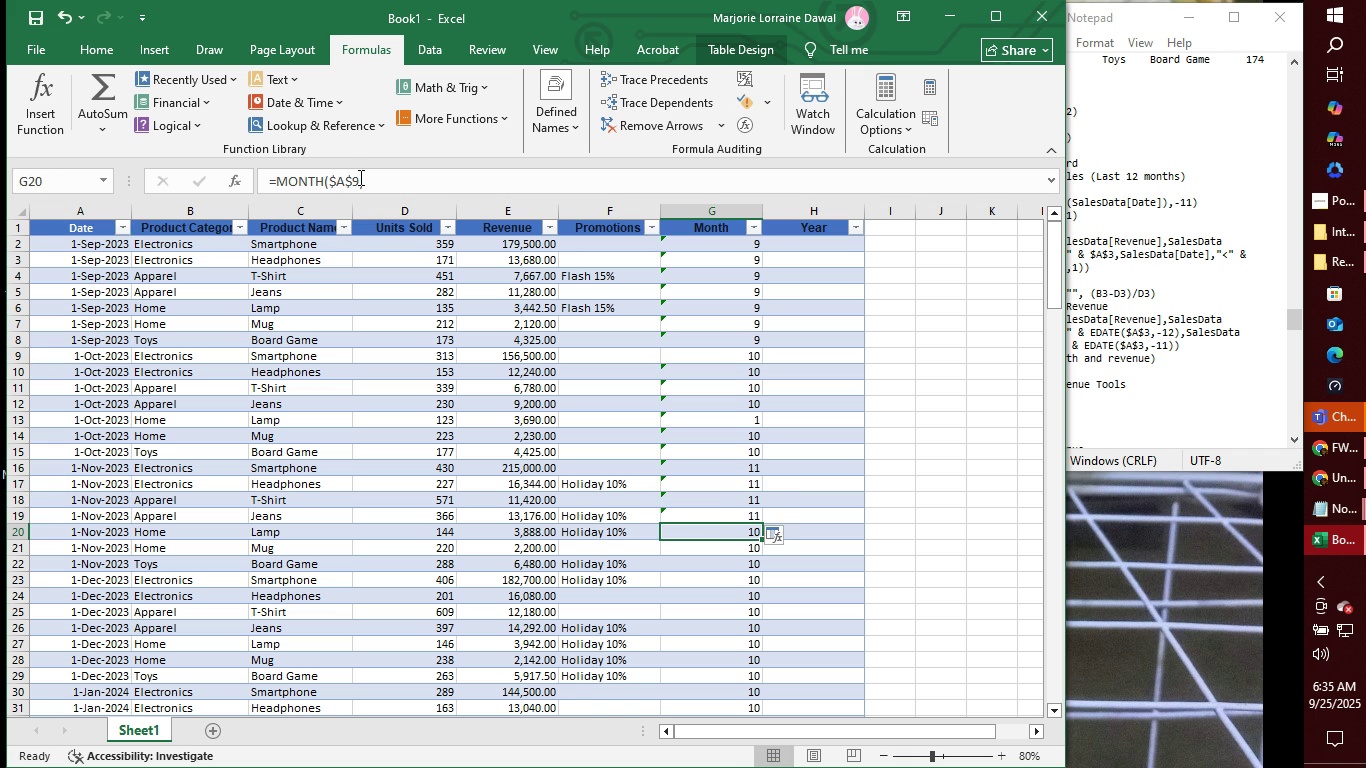 
left_click([358, 178])
 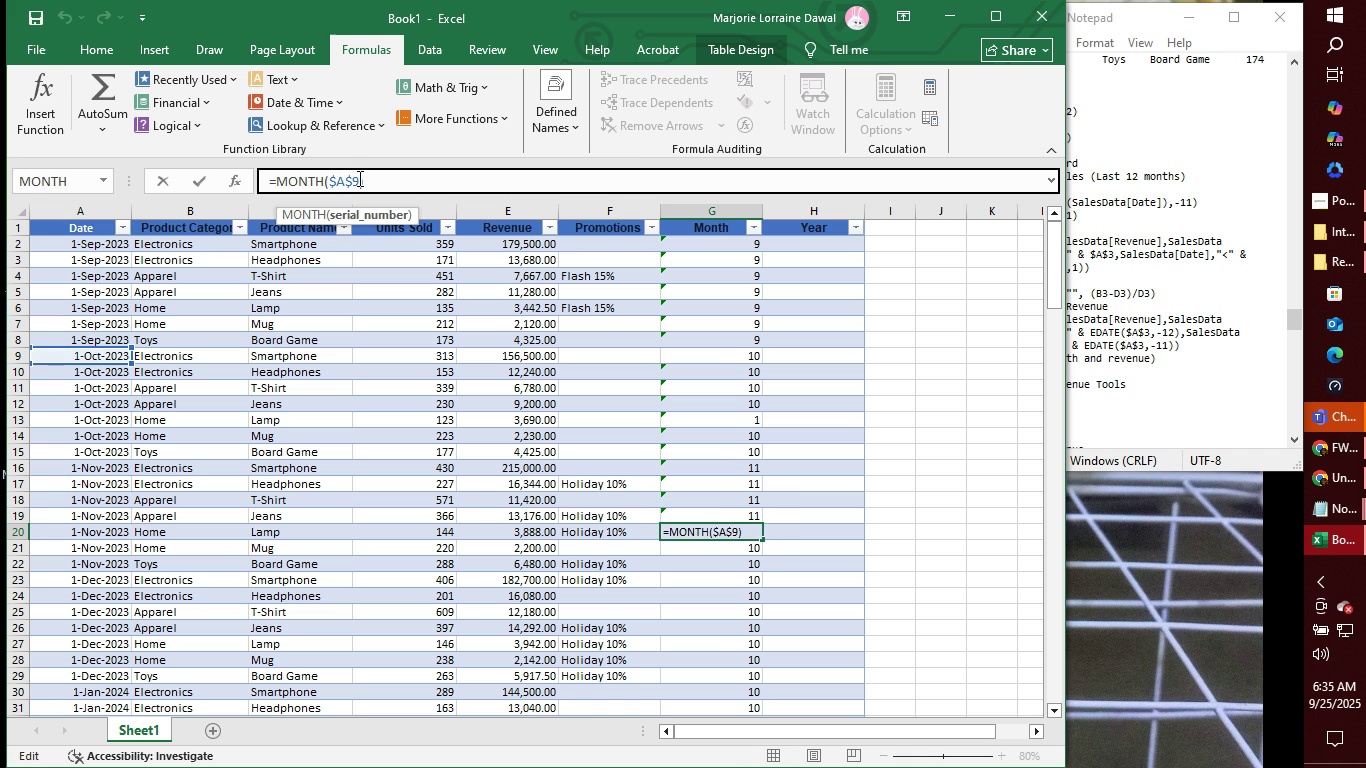 
key(Backspace)
type(20)
 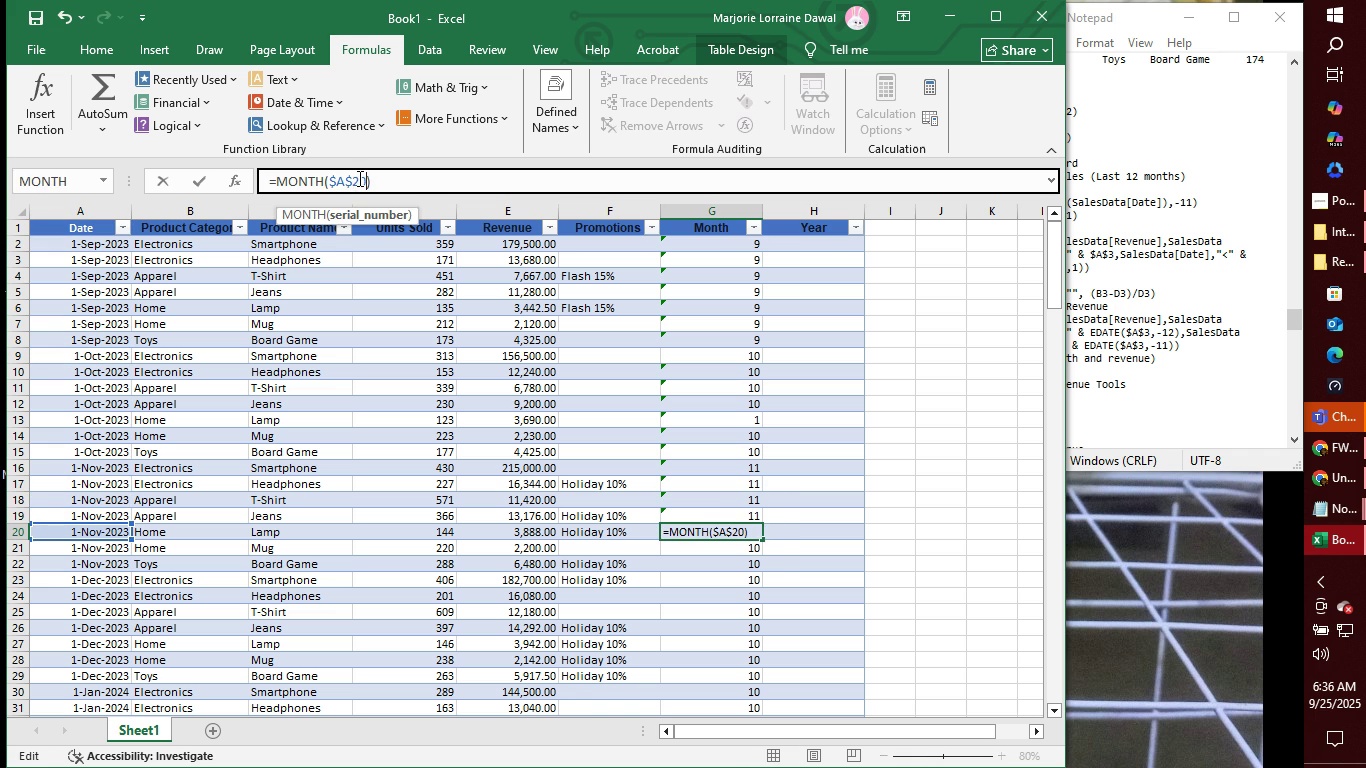 
key(Enter)
 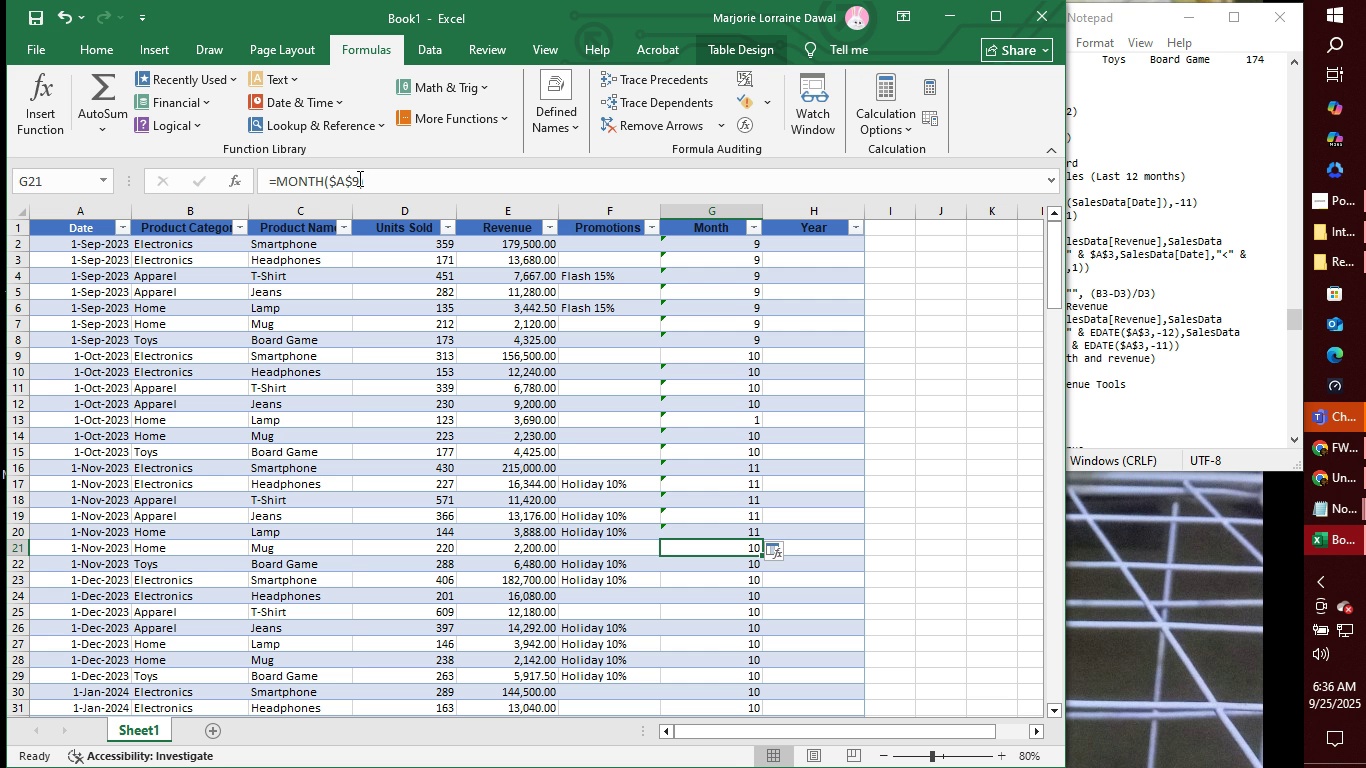 
left_click([358, 178])
 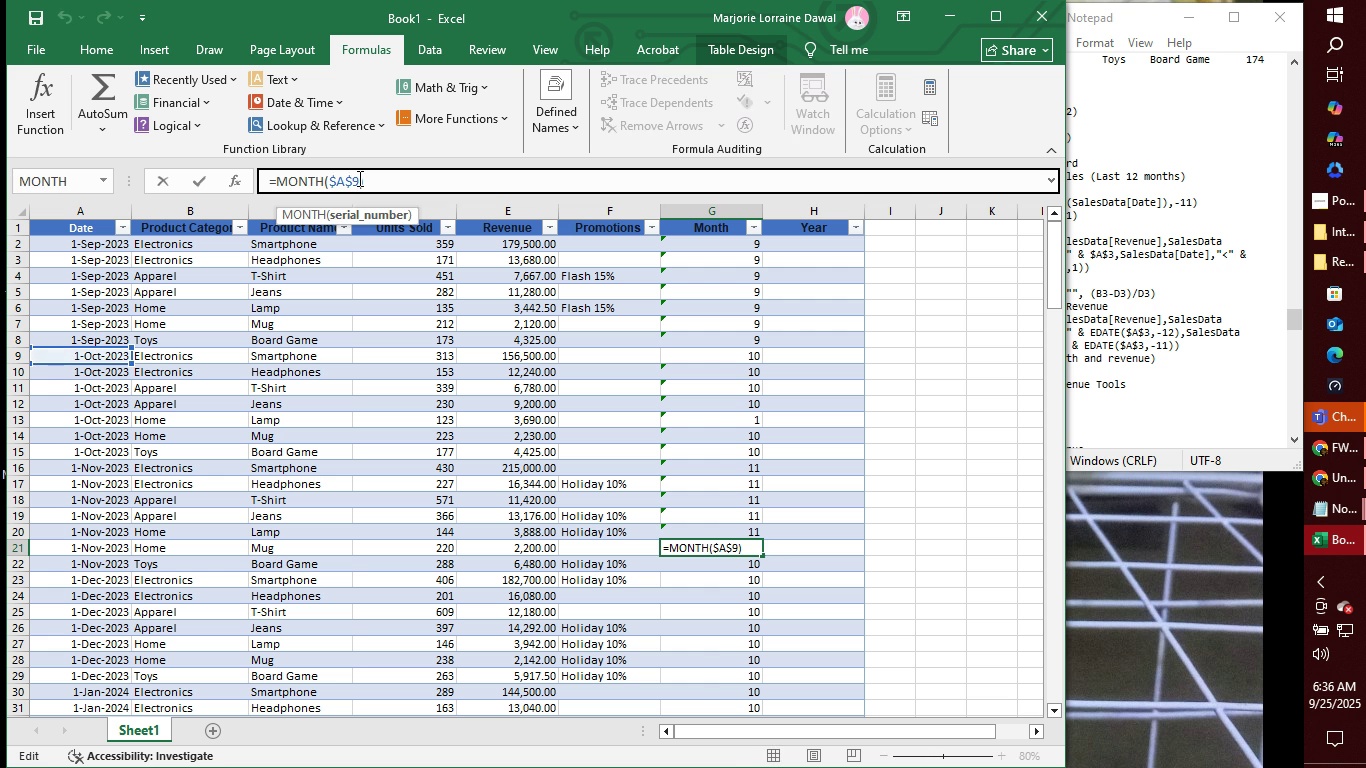 
key(Backspace)
type(21)
 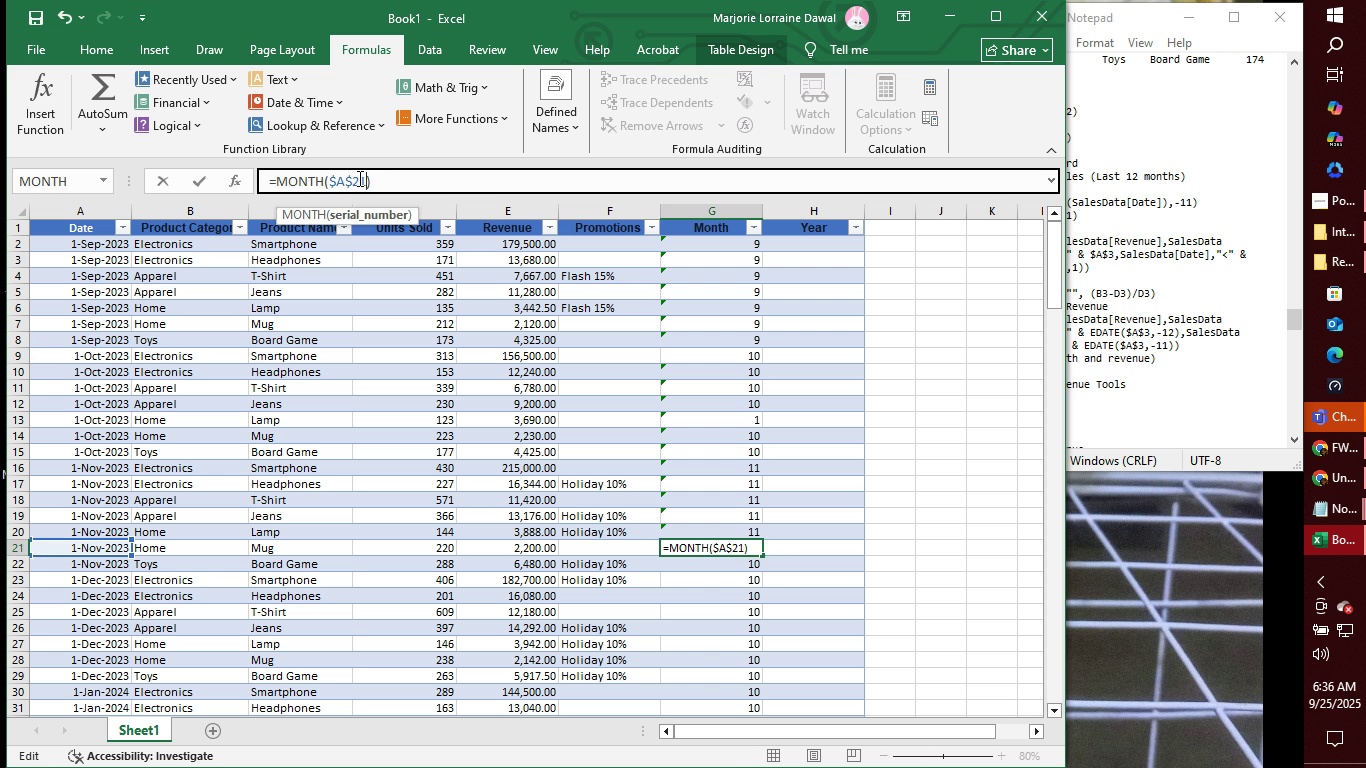 
key(Enter)
 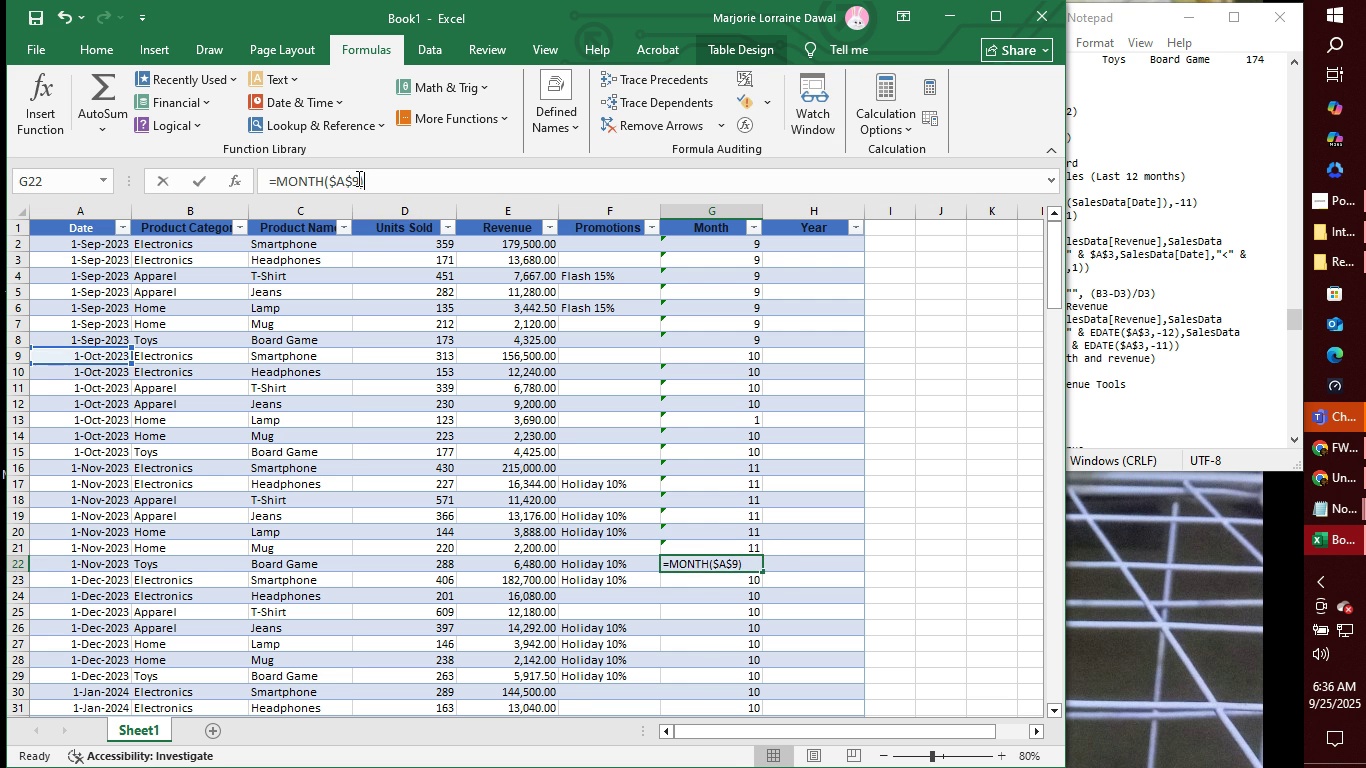 
left_click([357, 178])
 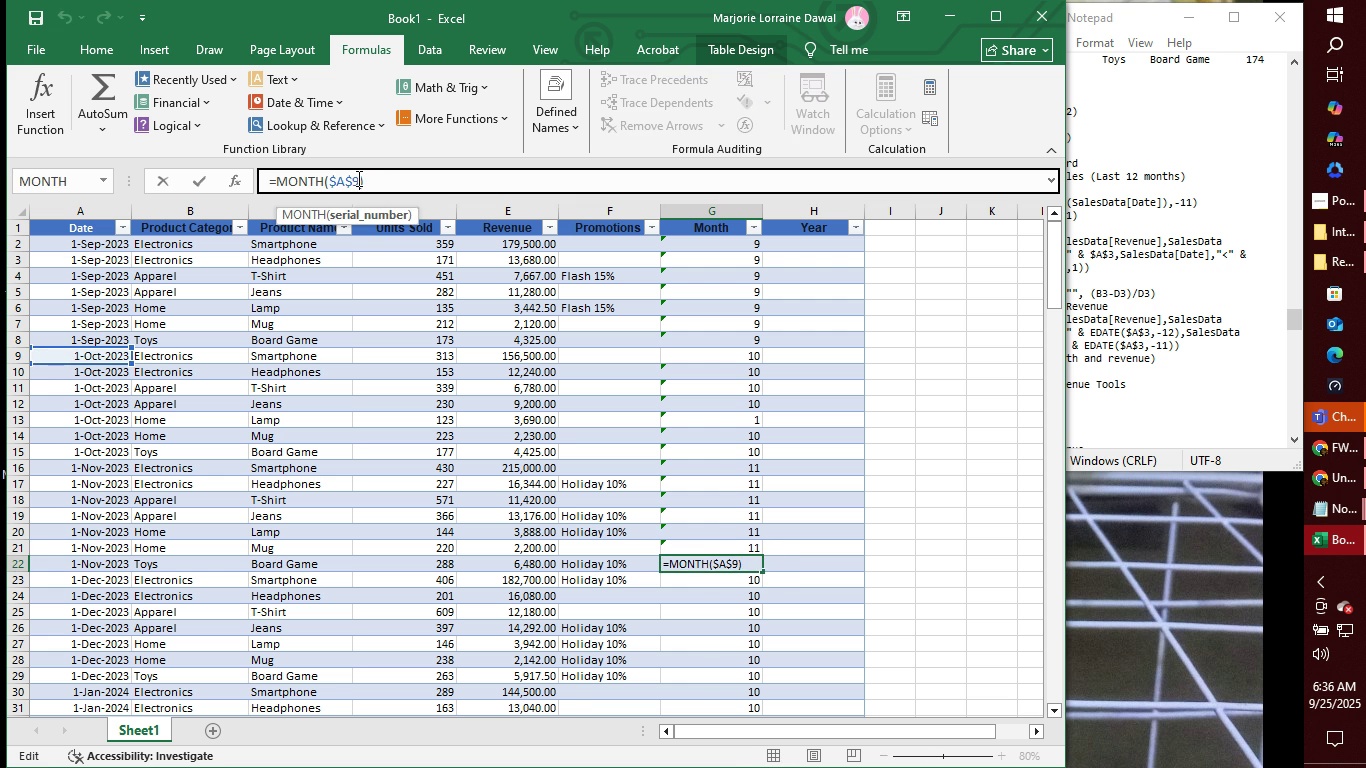 
key(Backspace)
type(22)
 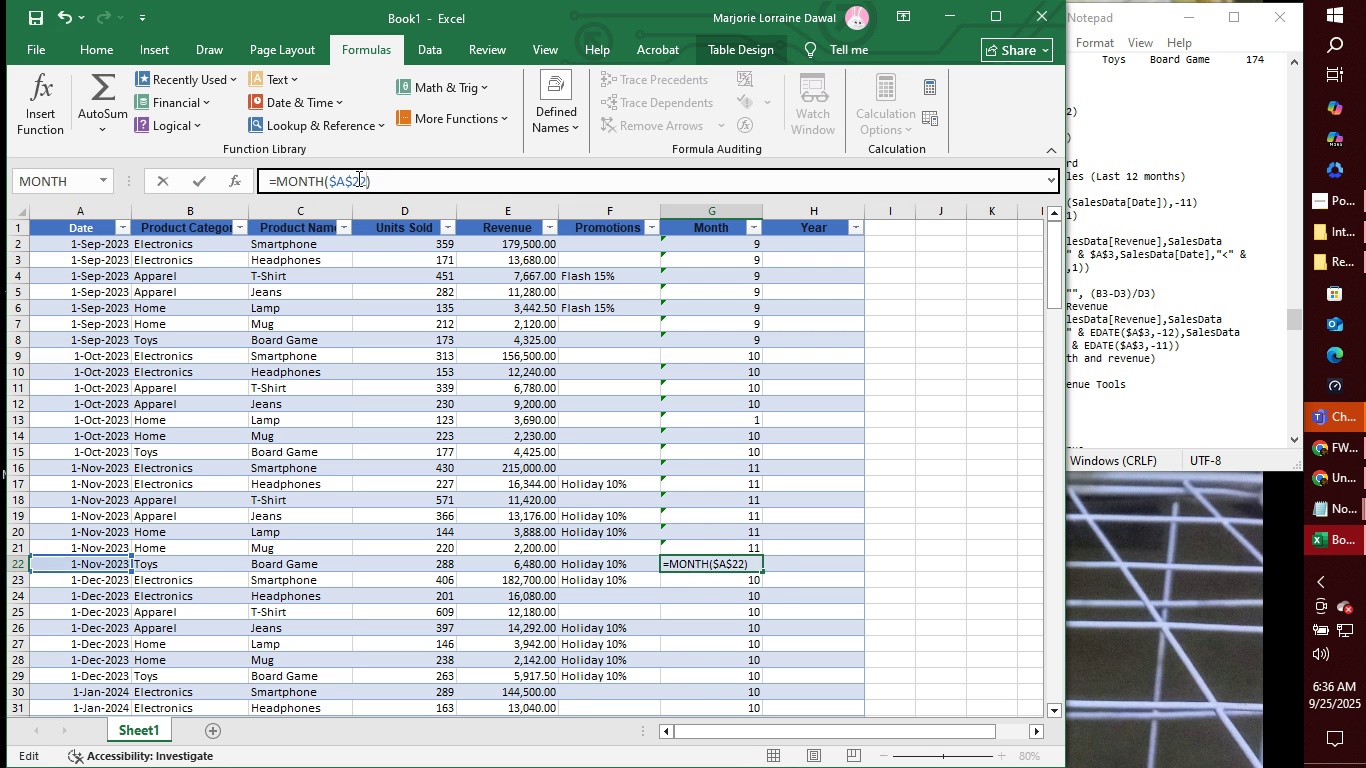 
key(Enter)
 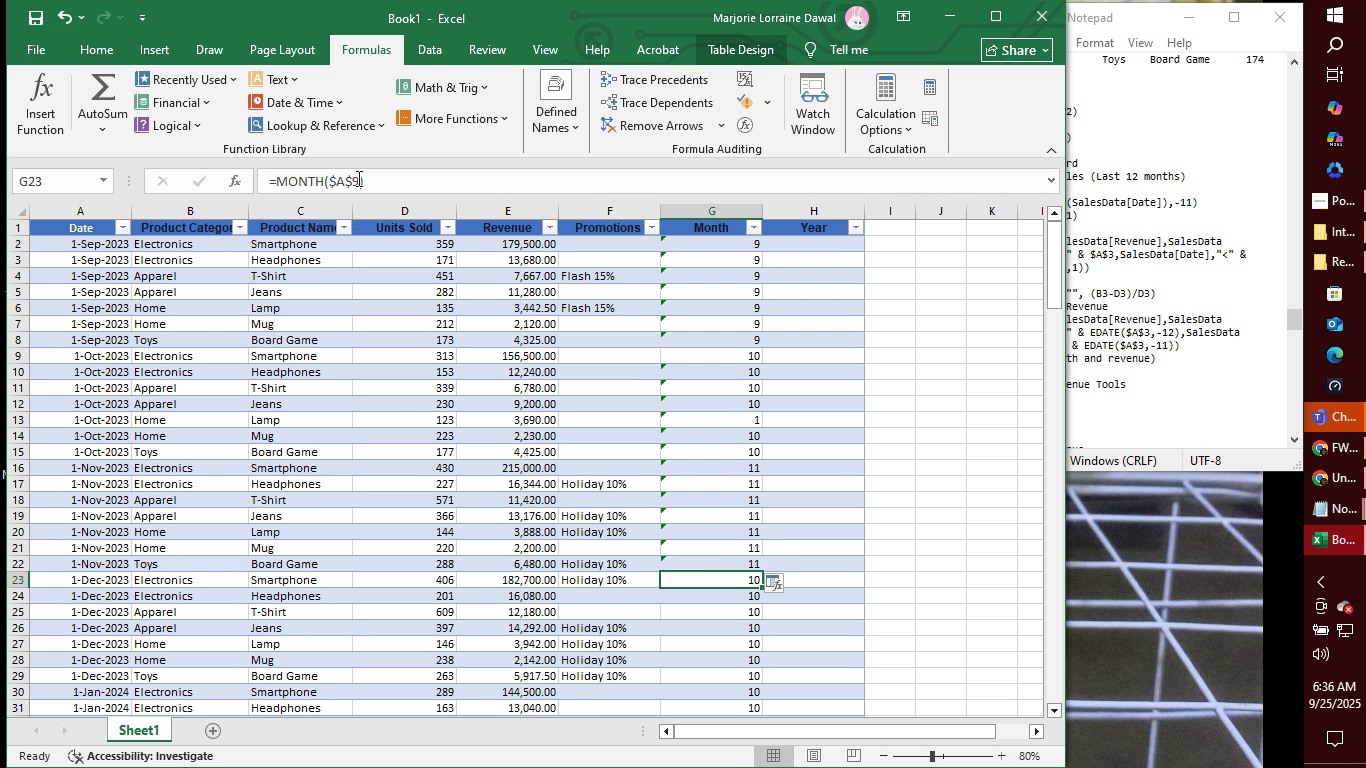 
left_click([357, 178])
 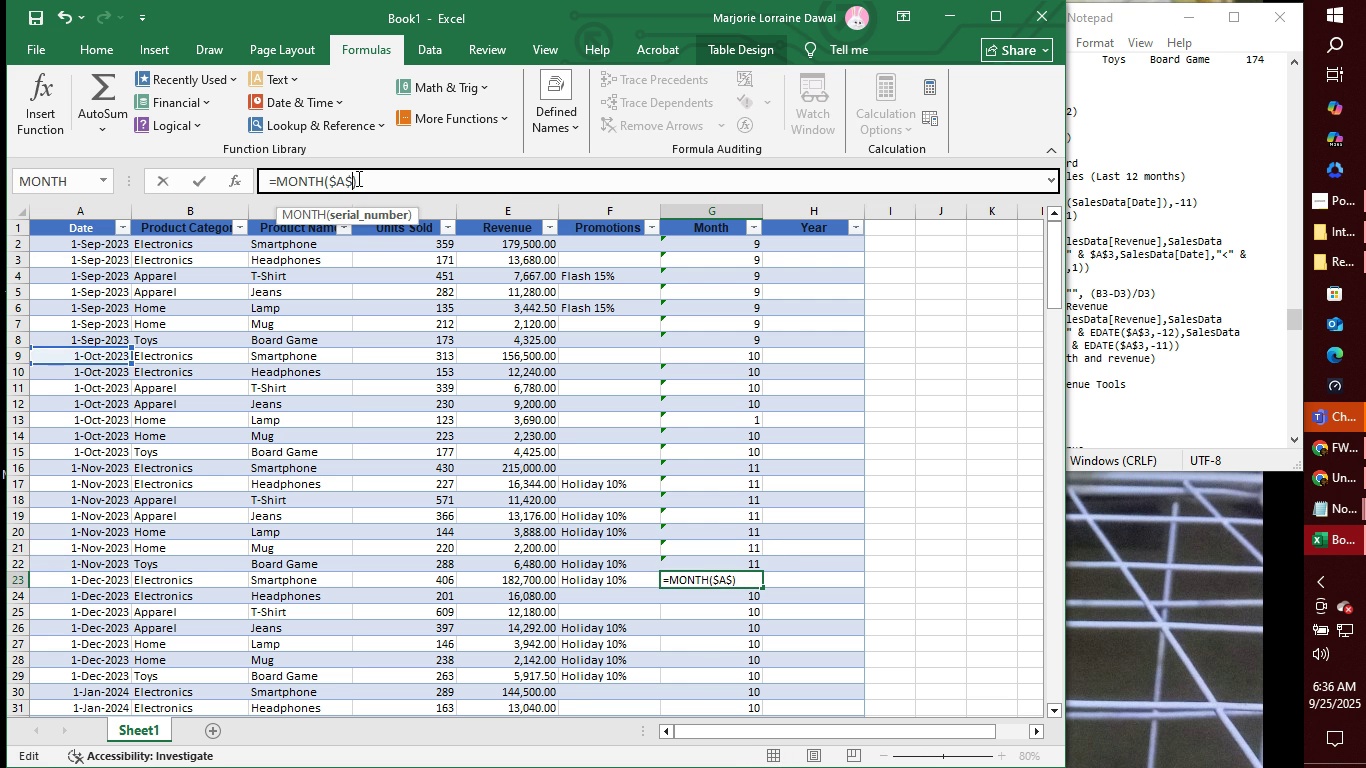 
key(Backspace)
type(23)
 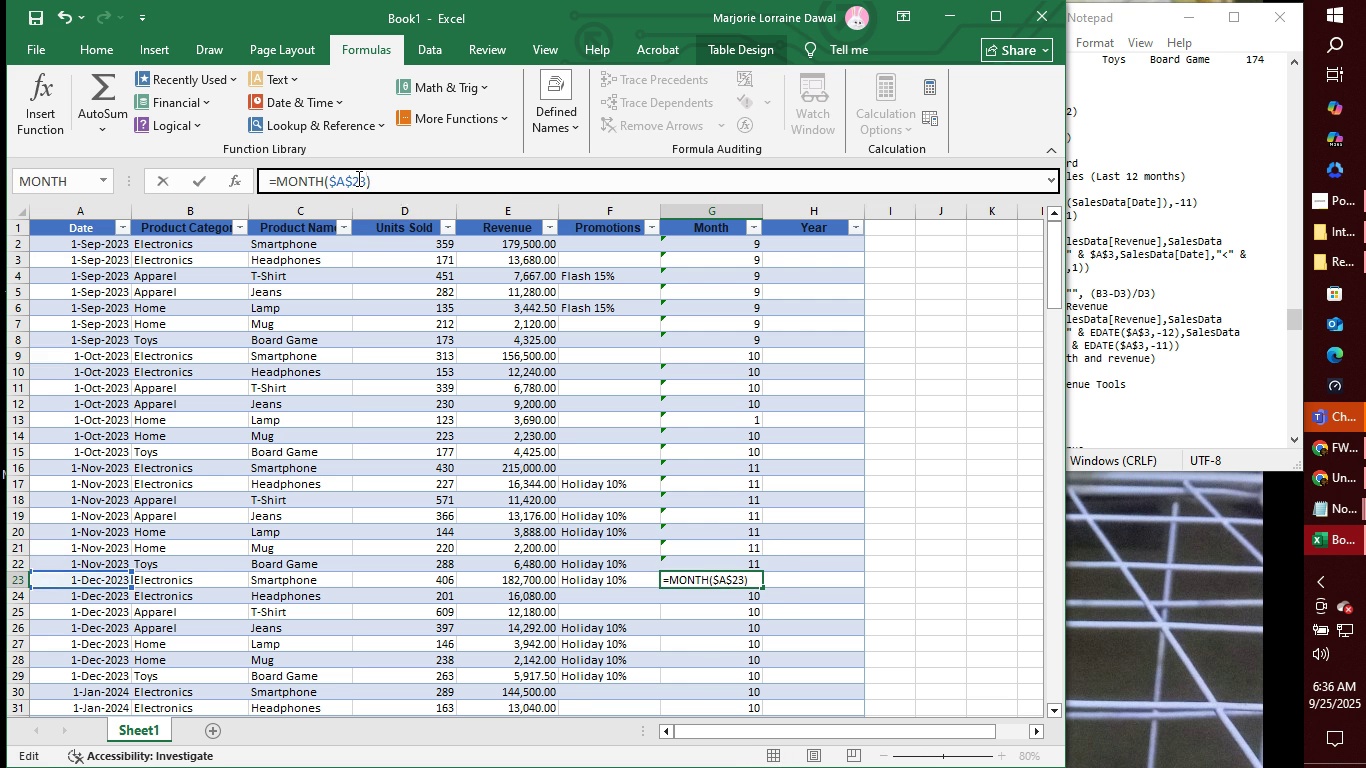 
key(Enter)
 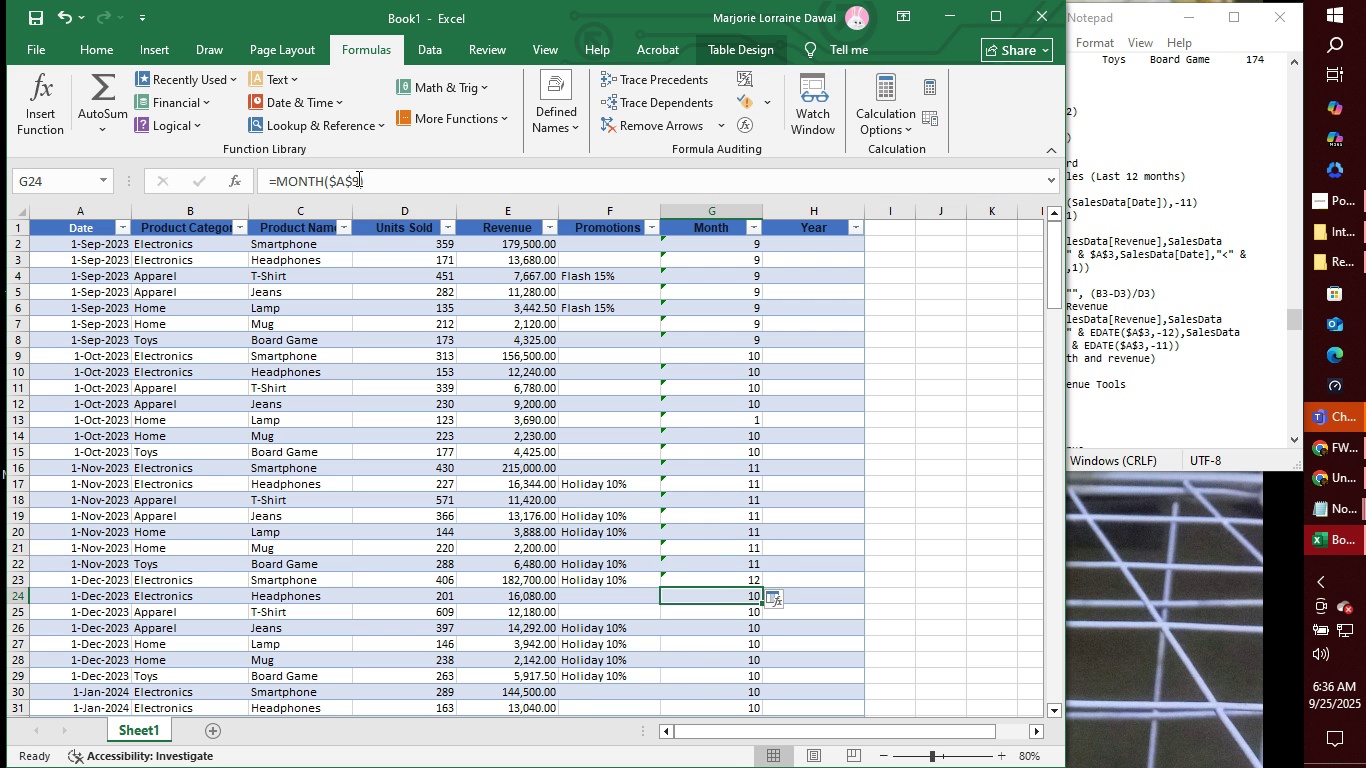 
left_click([357, 178])
 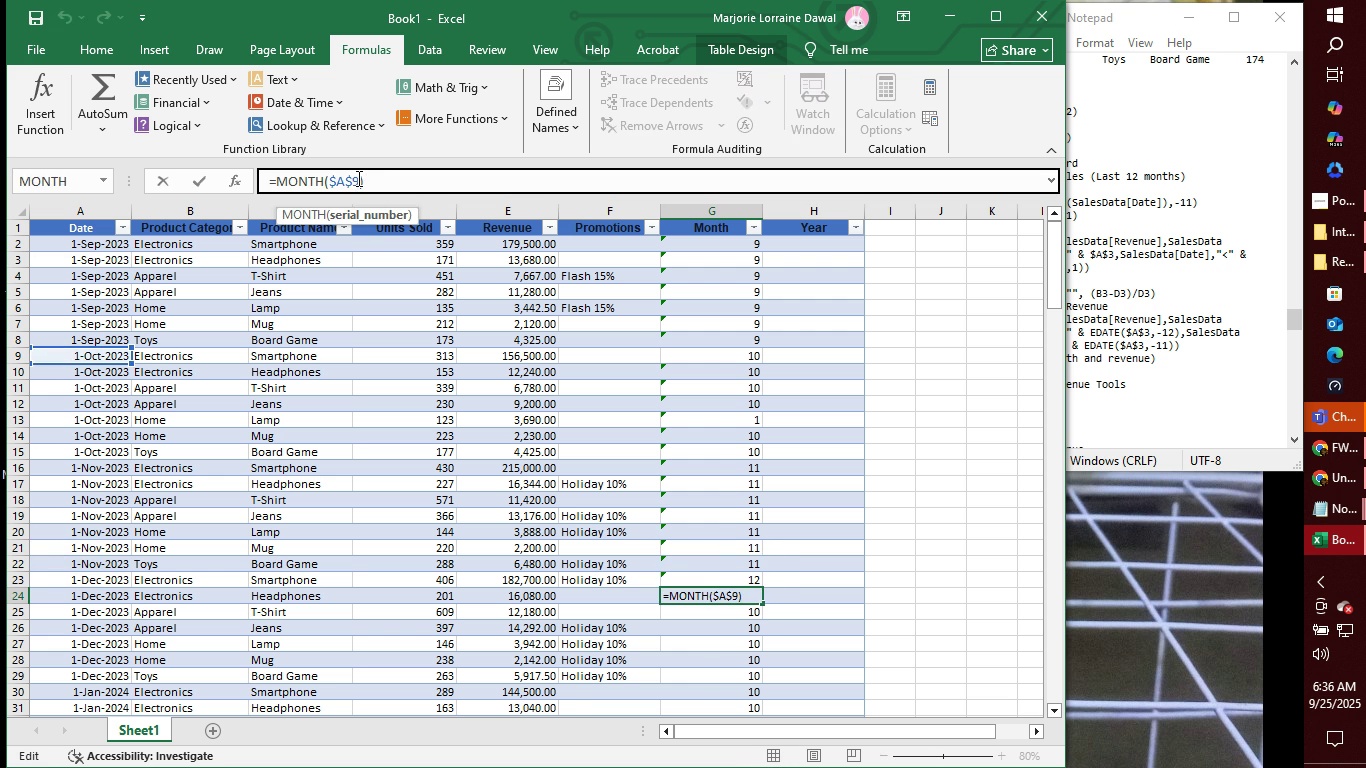 
key(Backspace)
type(24)
 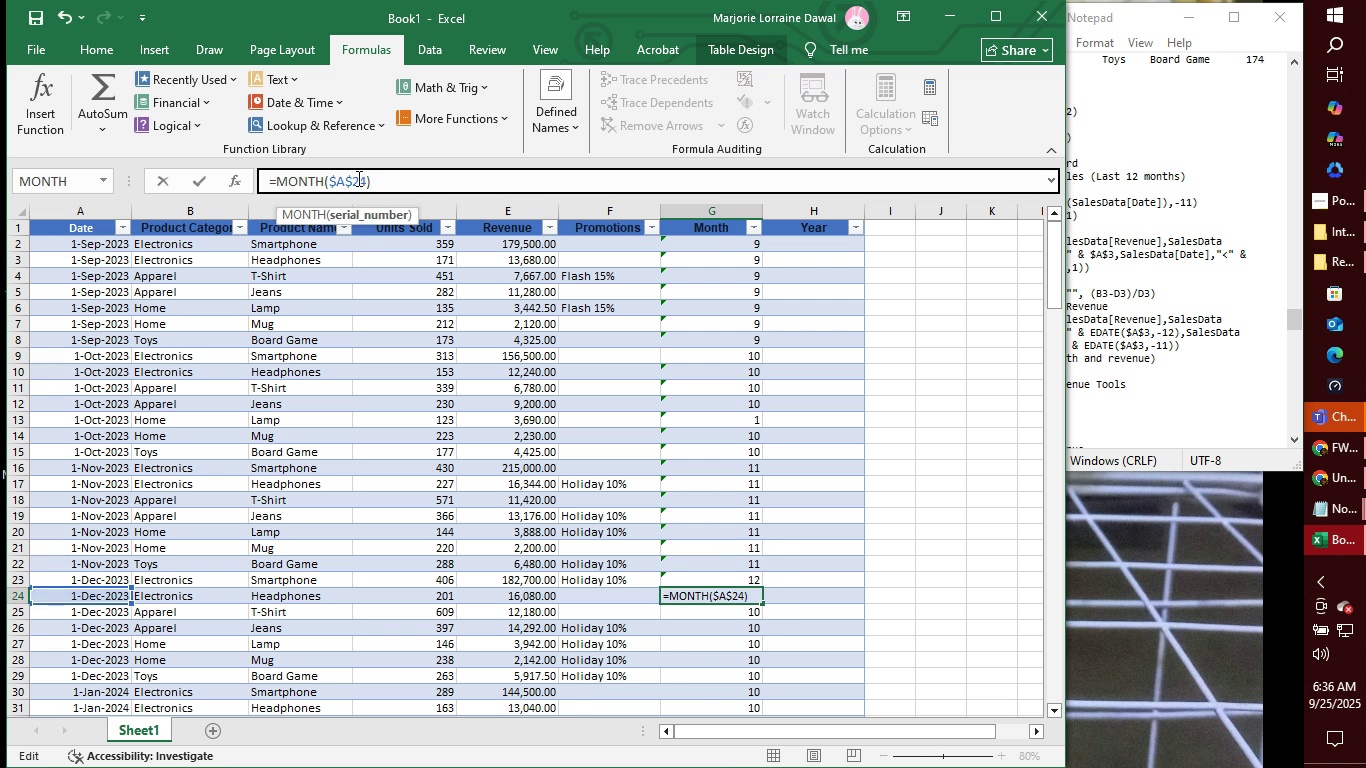 
key(Enter)
 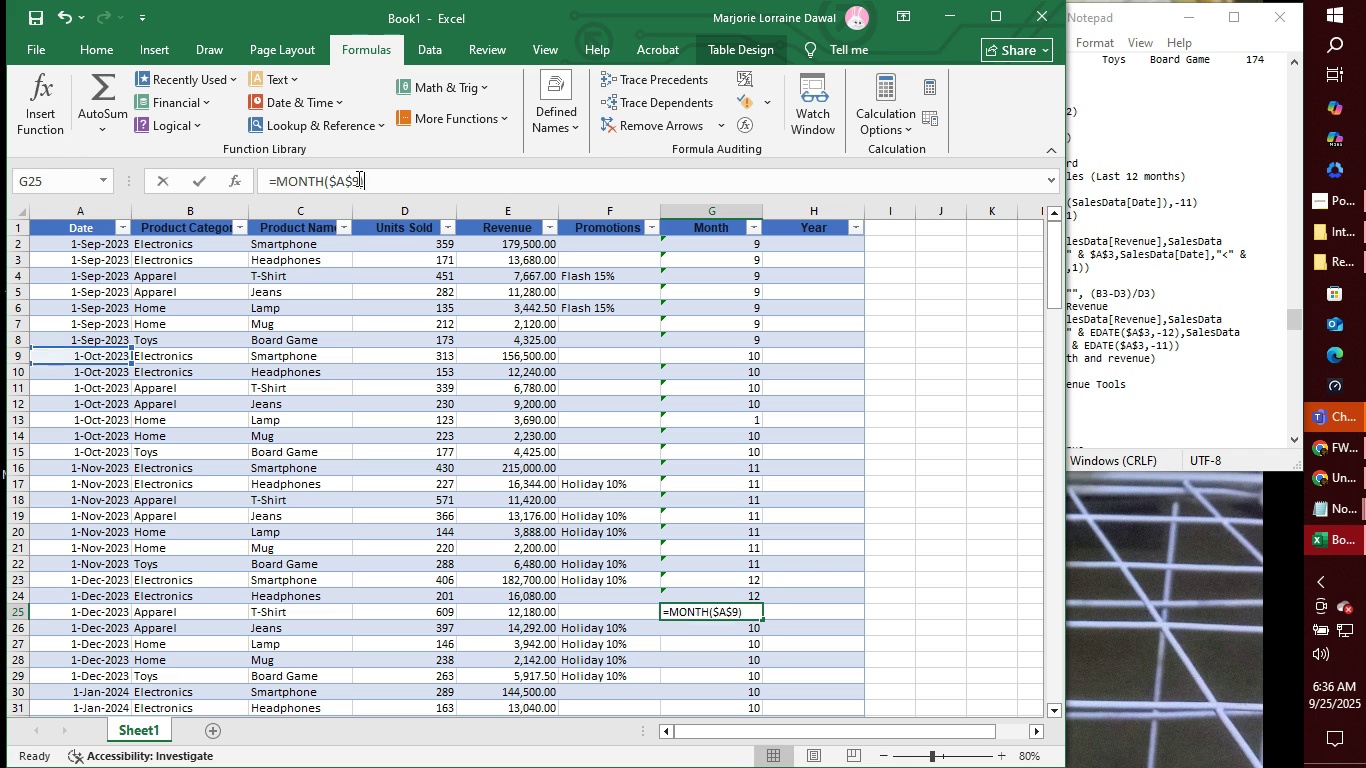 
left_click([357, 178])
 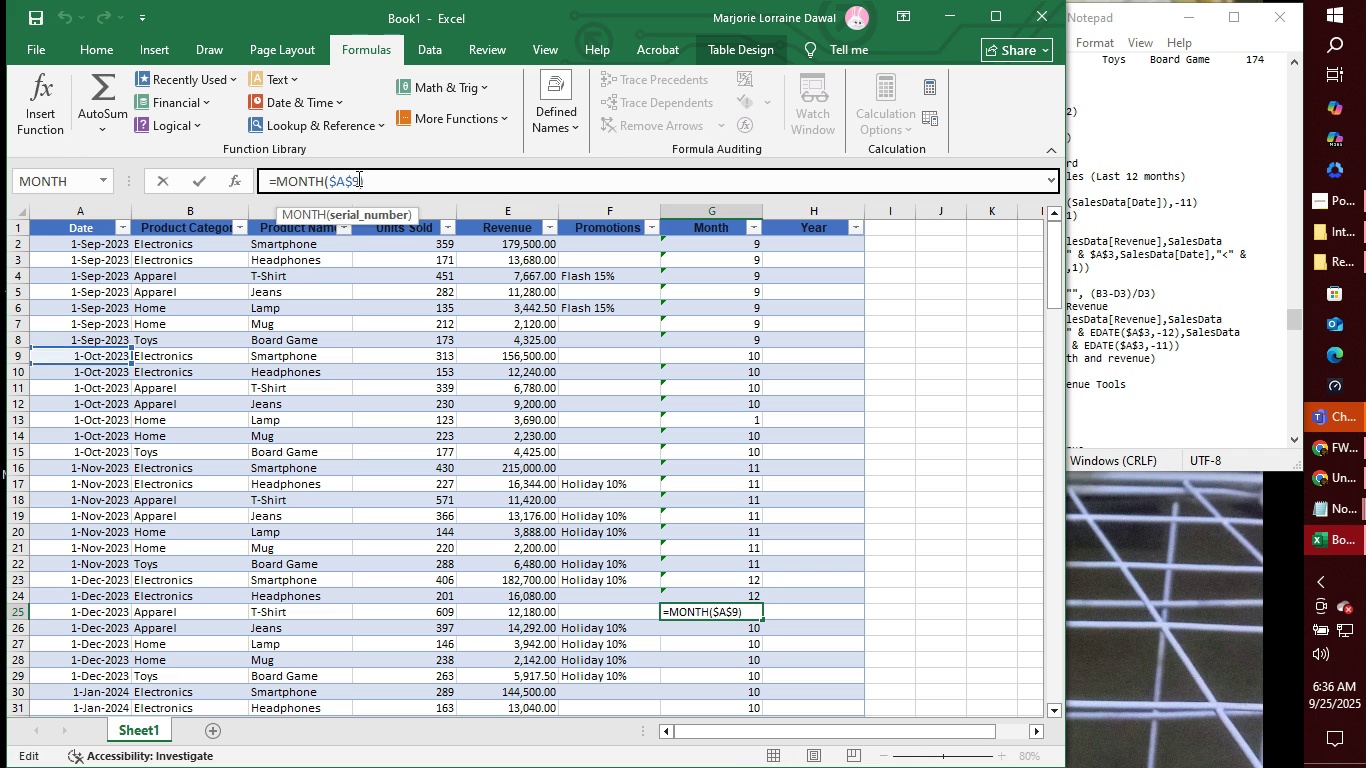 
key(Backspace)
type(25)
 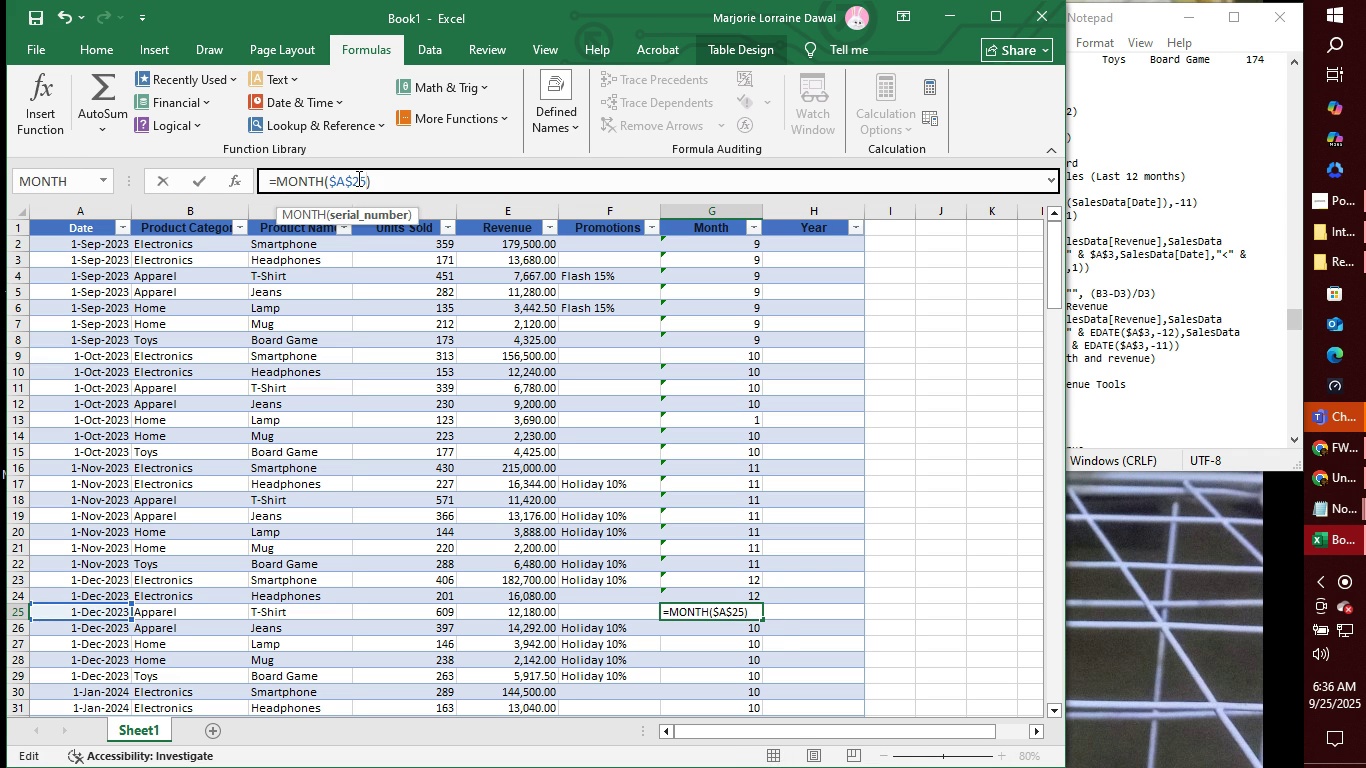 
key(Enter)
 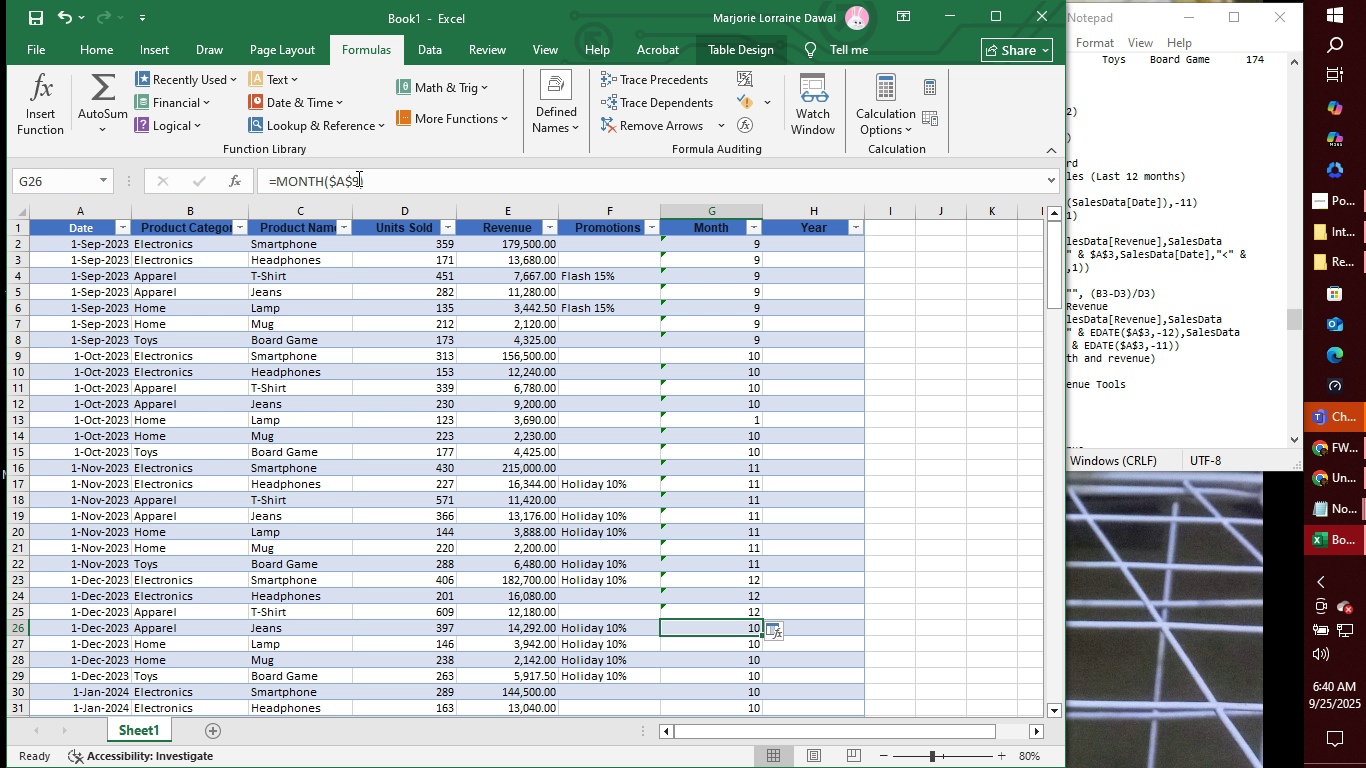 
wait(221.22)
 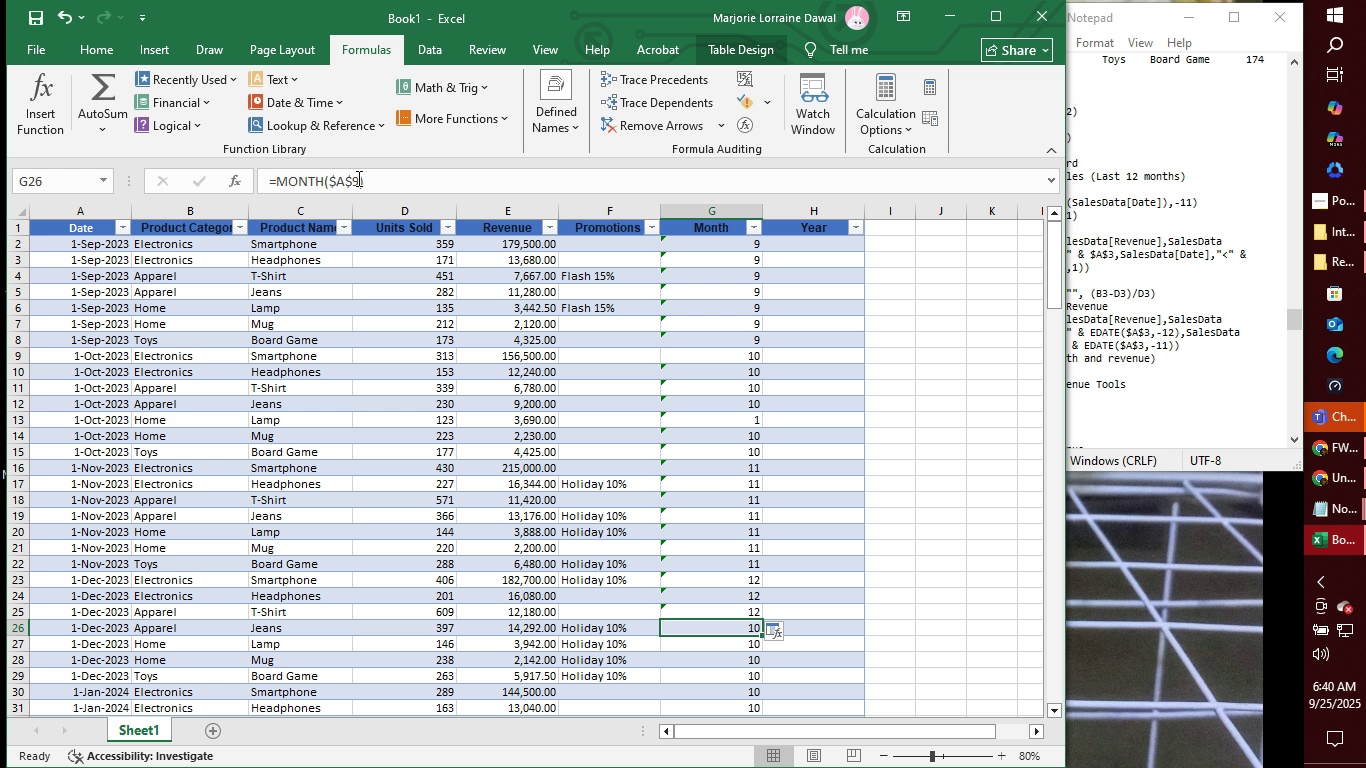 
left_click([358, 179])
 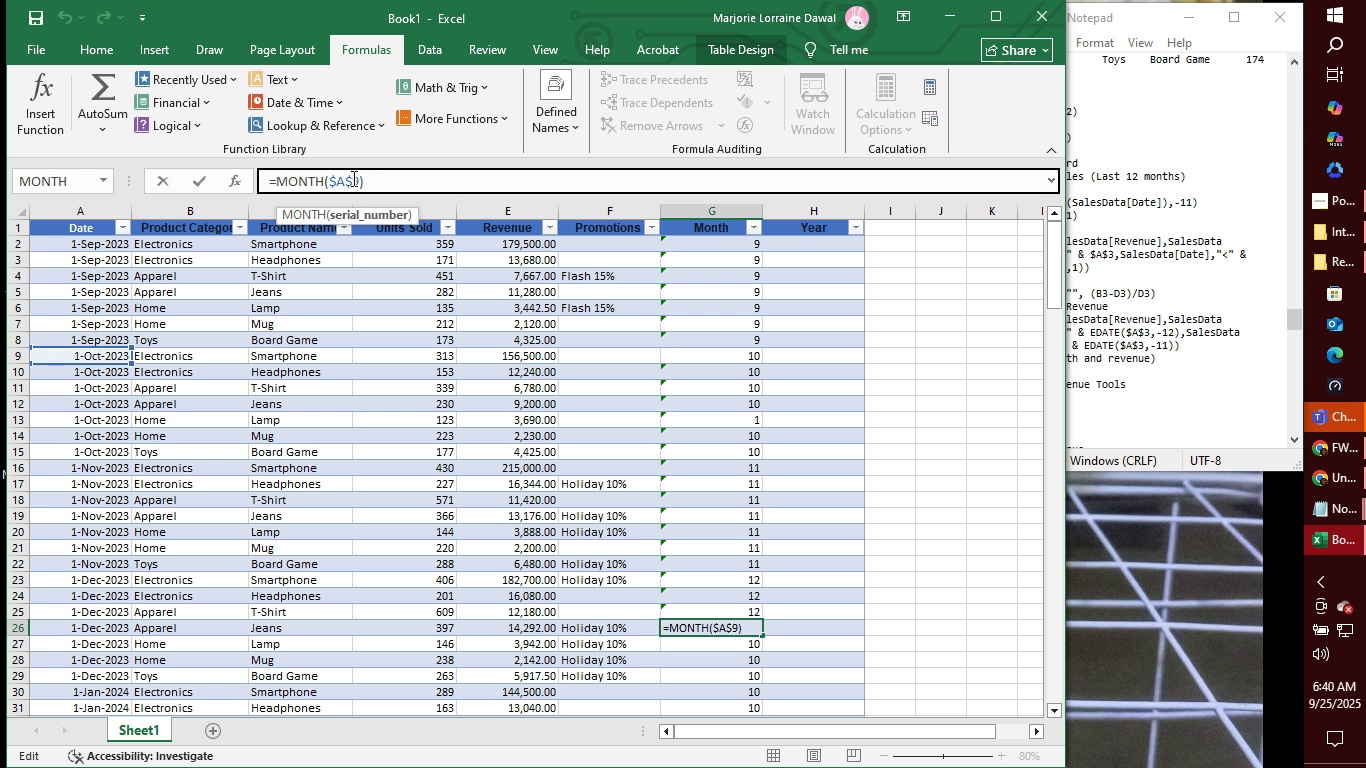 
key(Backspace)
type(26)
 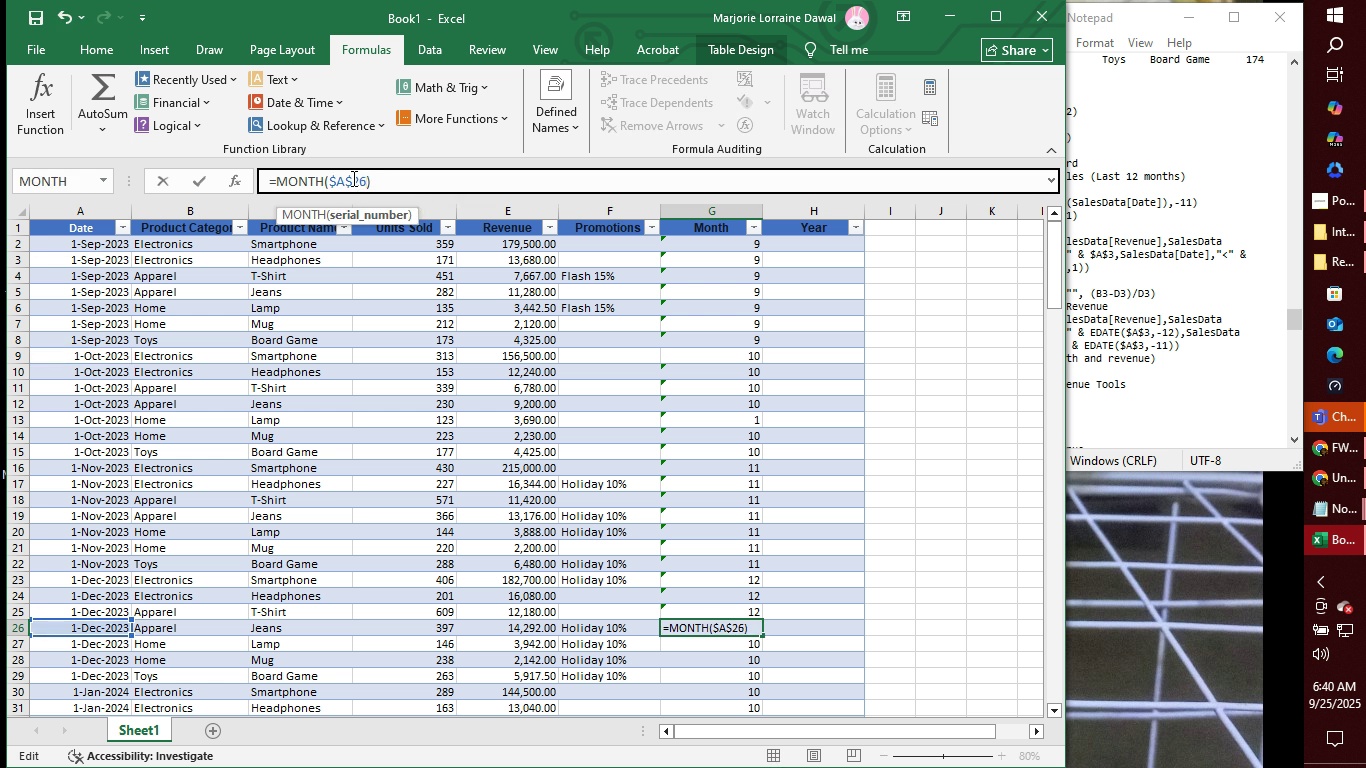 
key(Enter)
 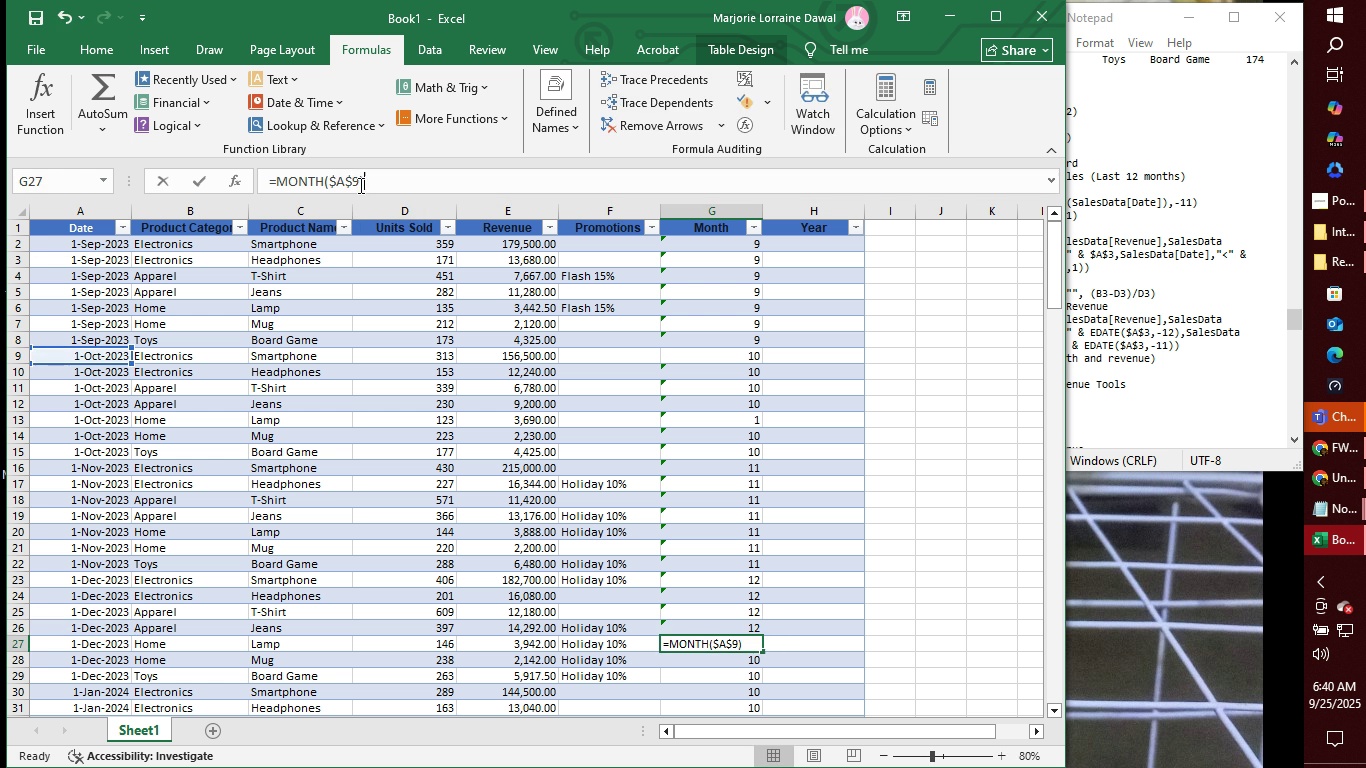 
left_click([359, 185])
 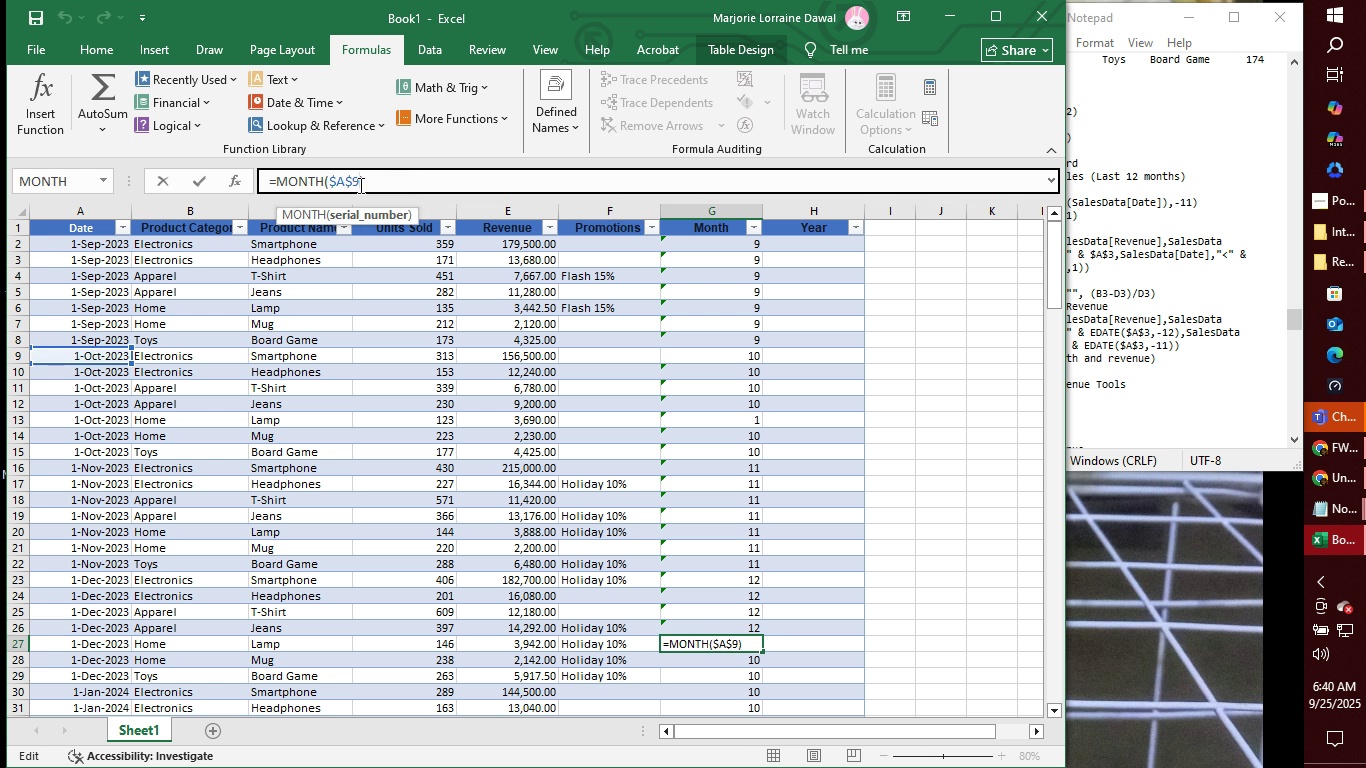 
key(Backspace)
type(12)
key(Backspace)
key(Backspace)
type(27)
 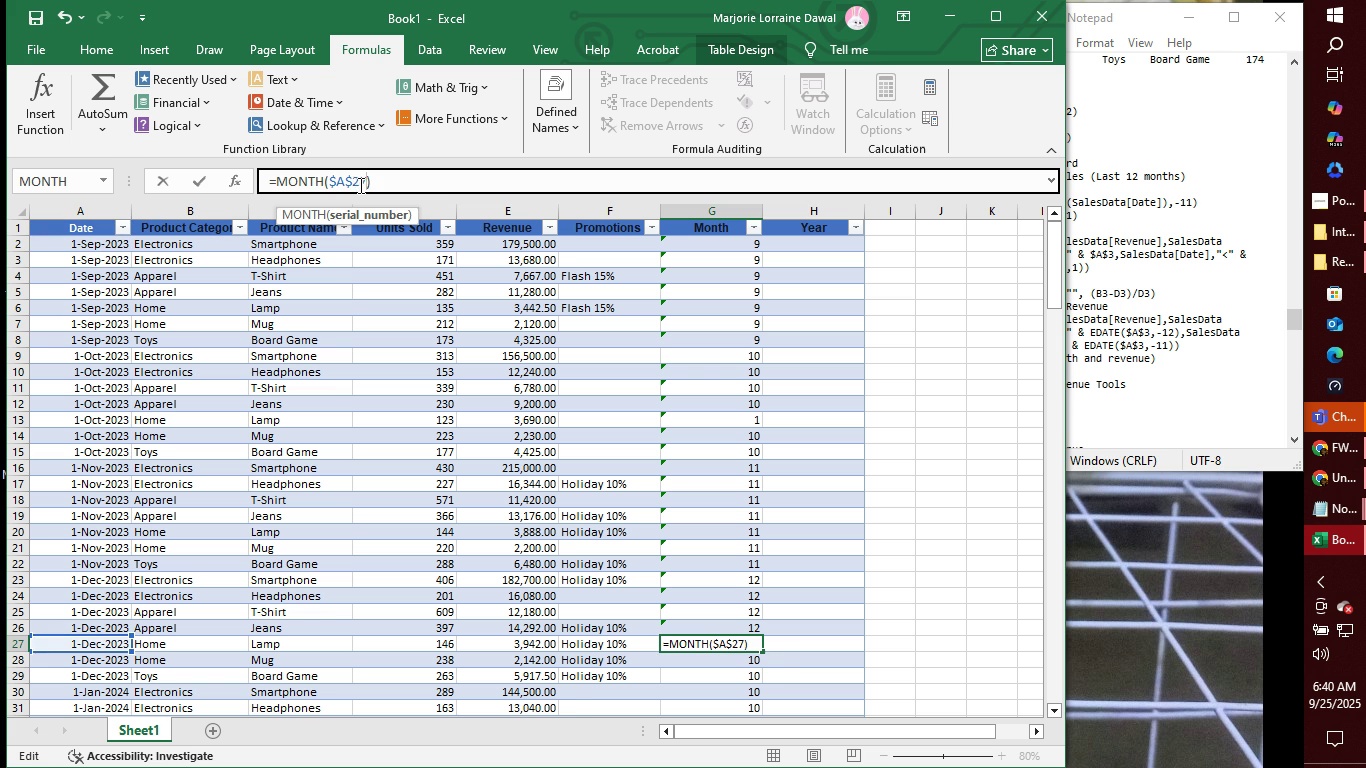 
key(Enter)
 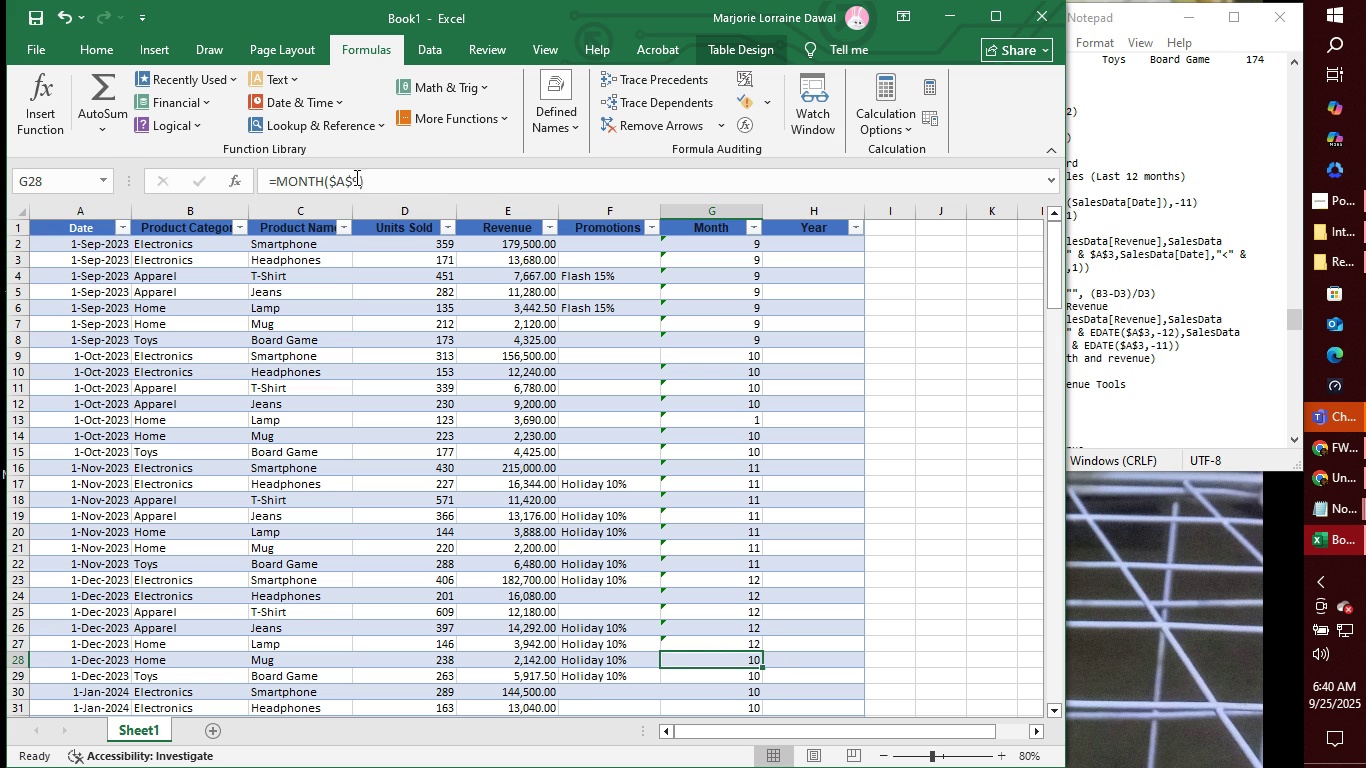 
left_click([355, 177])
 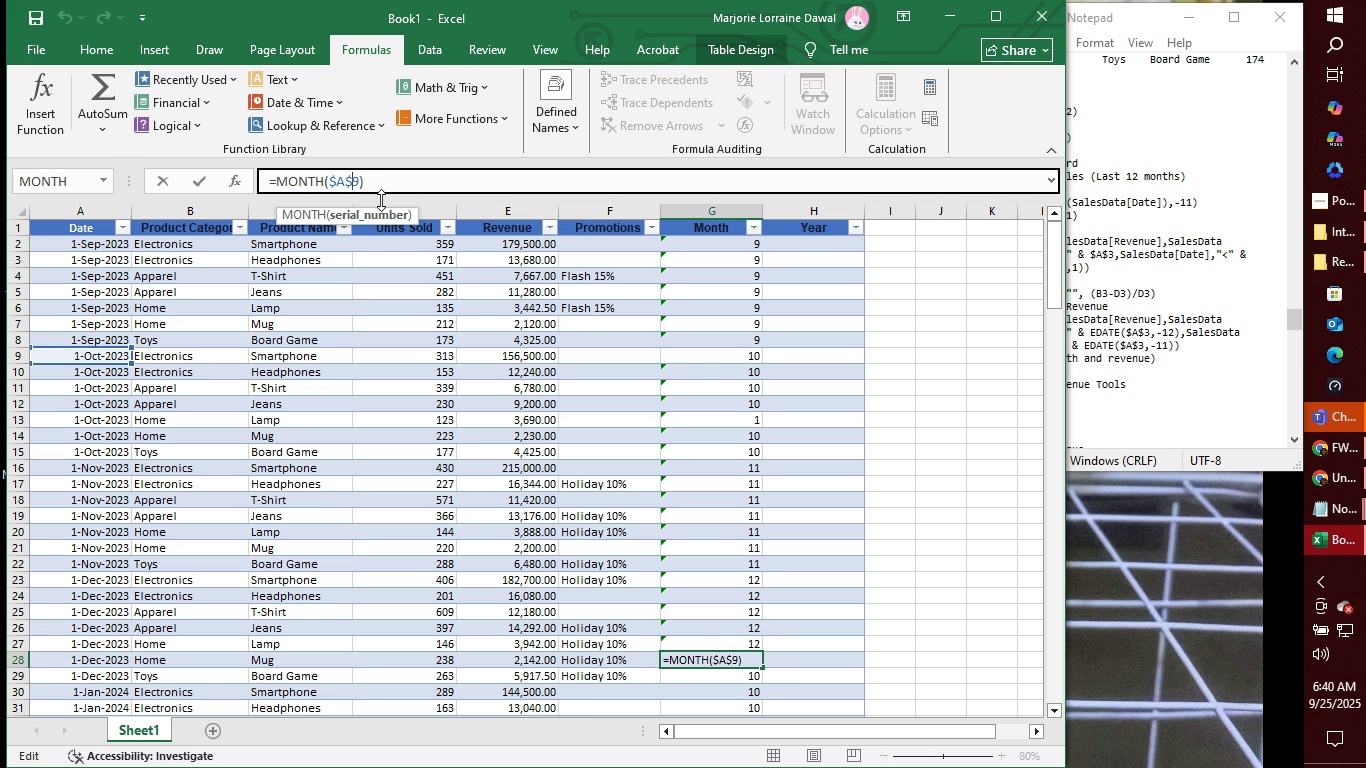 
key(ArrowRight)
 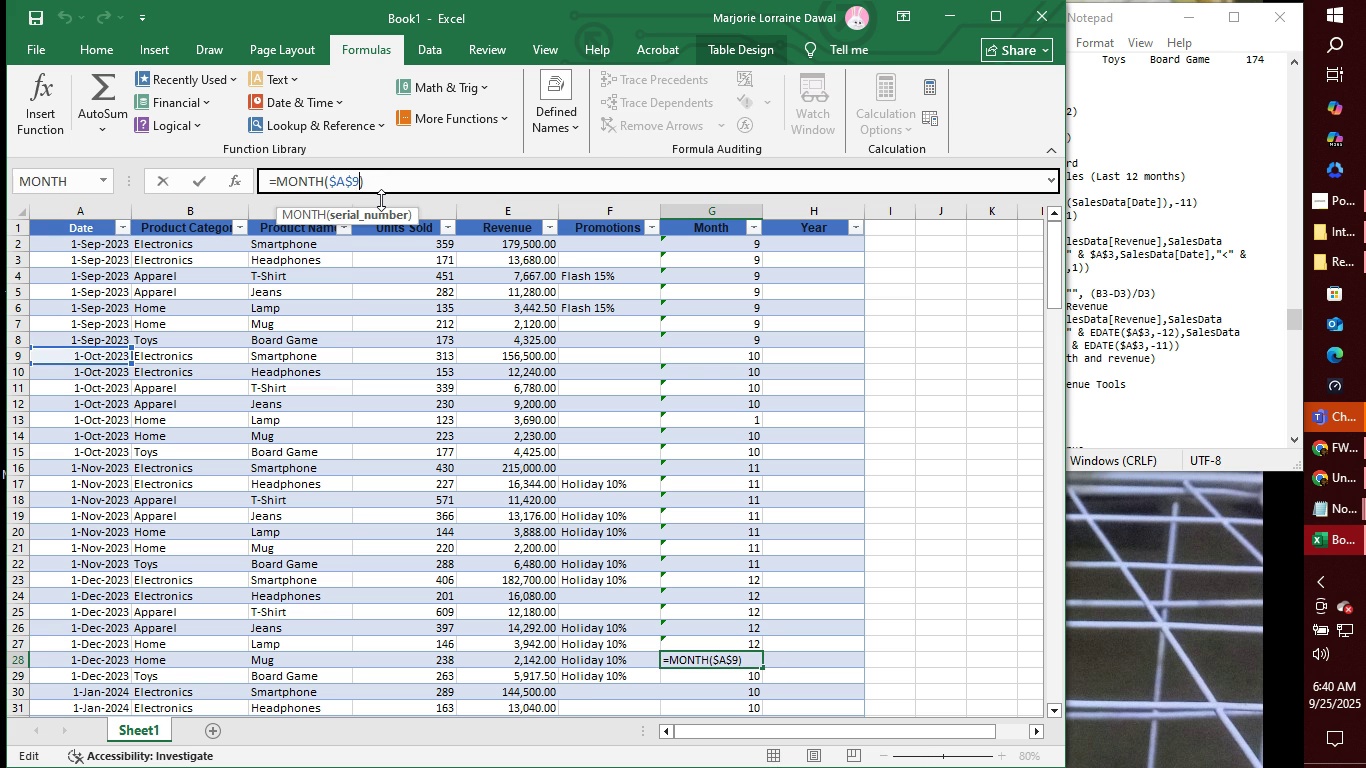 
key(Backspace)
type(27)
 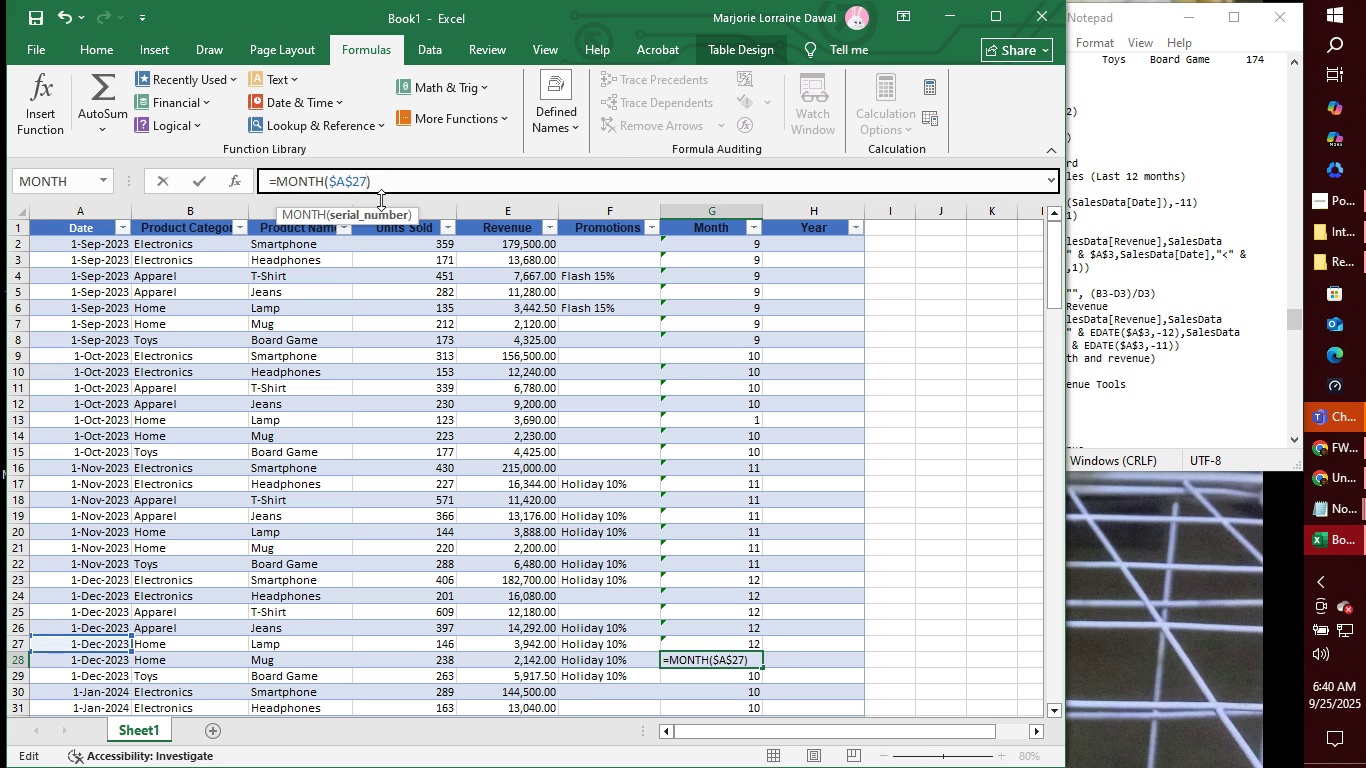 
wait(5.25)
 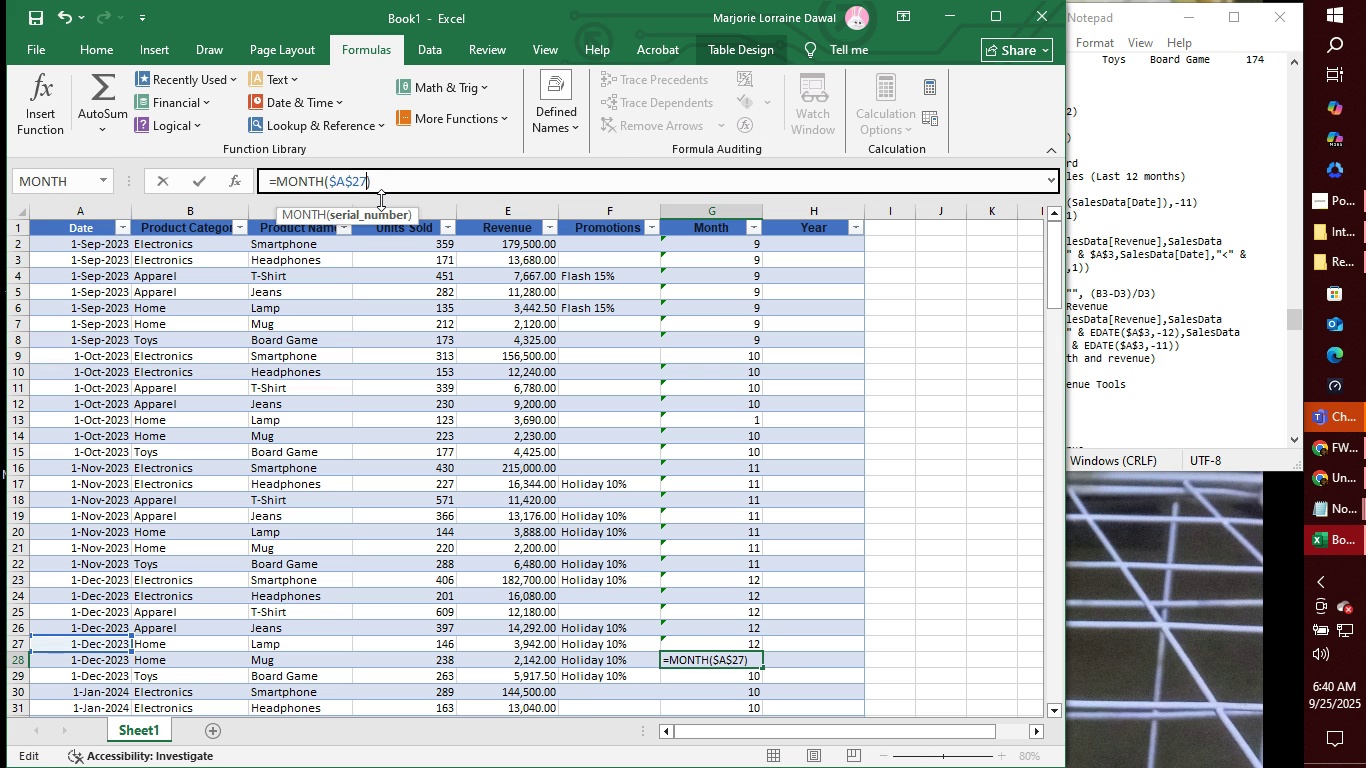 
key(Backspace)
 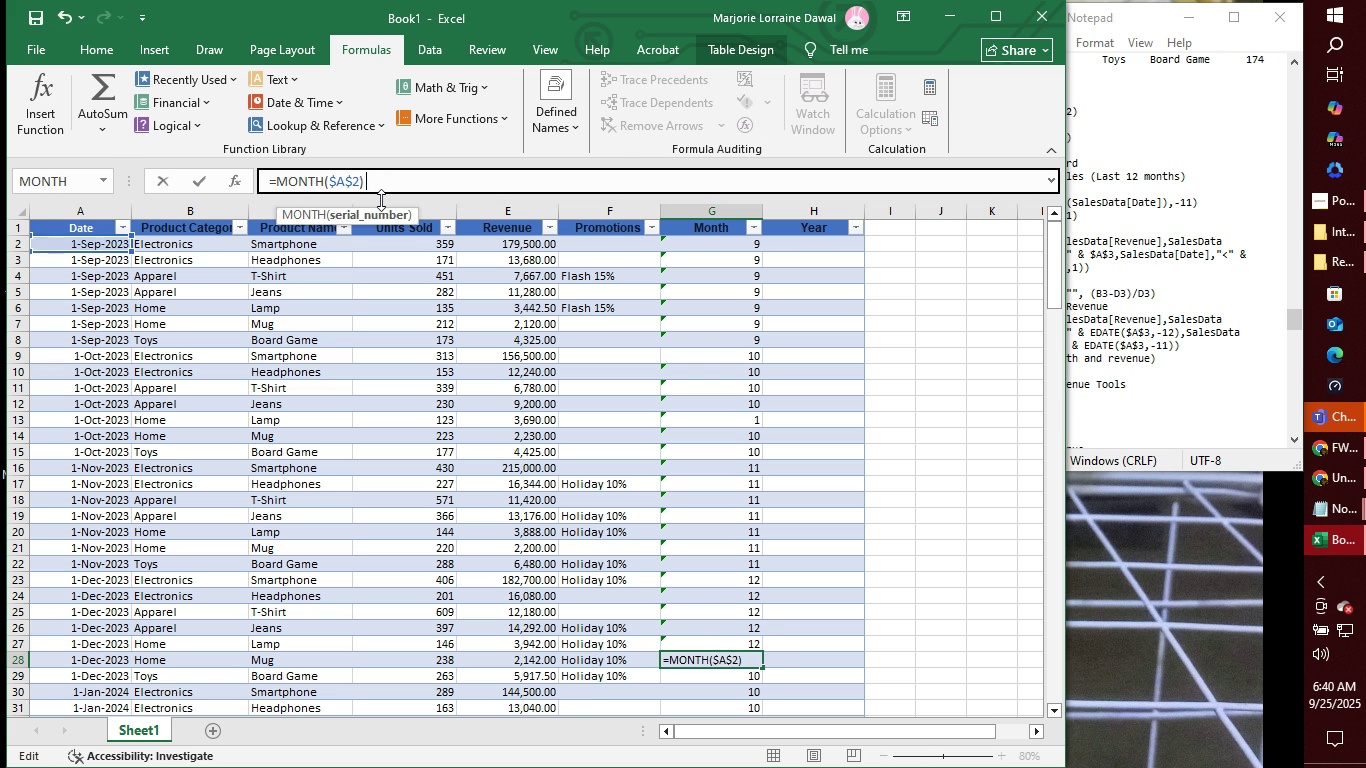 
key(8)
 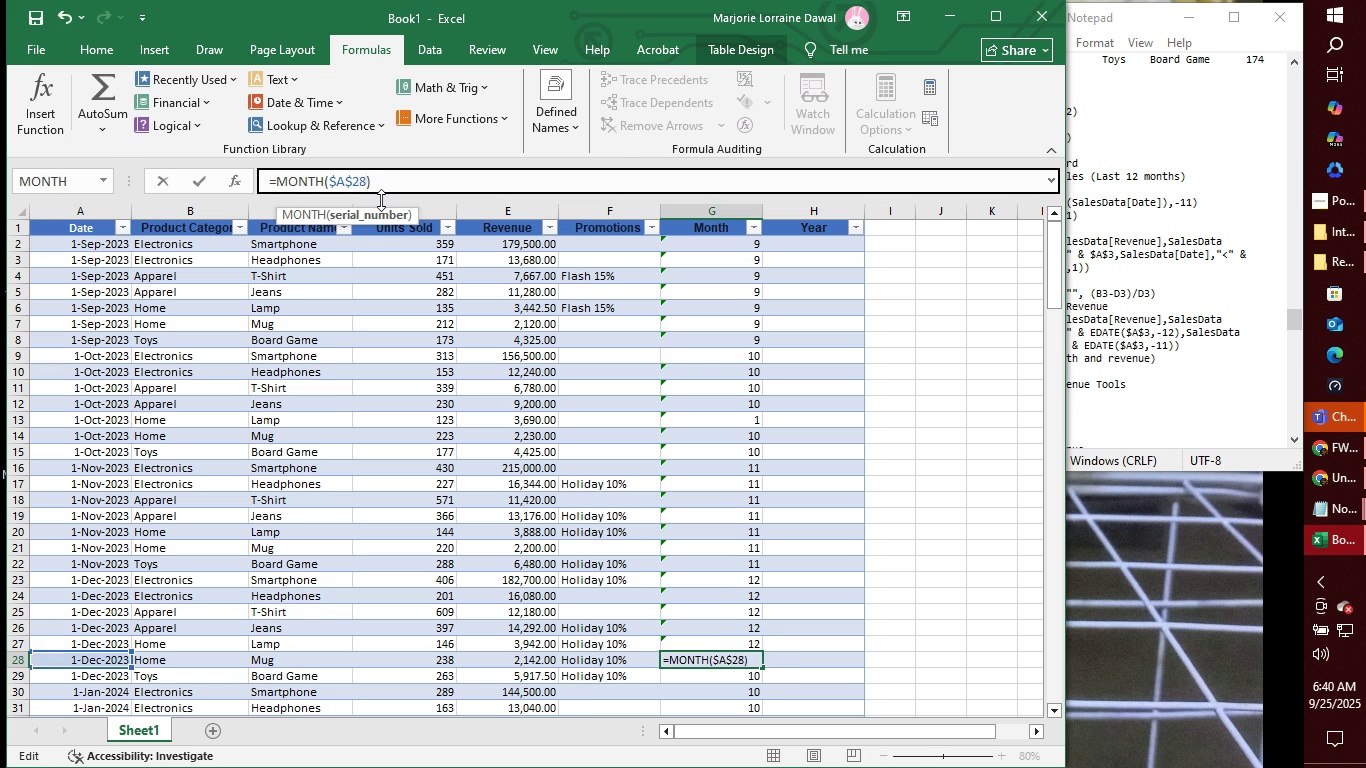 
key(Enter)
 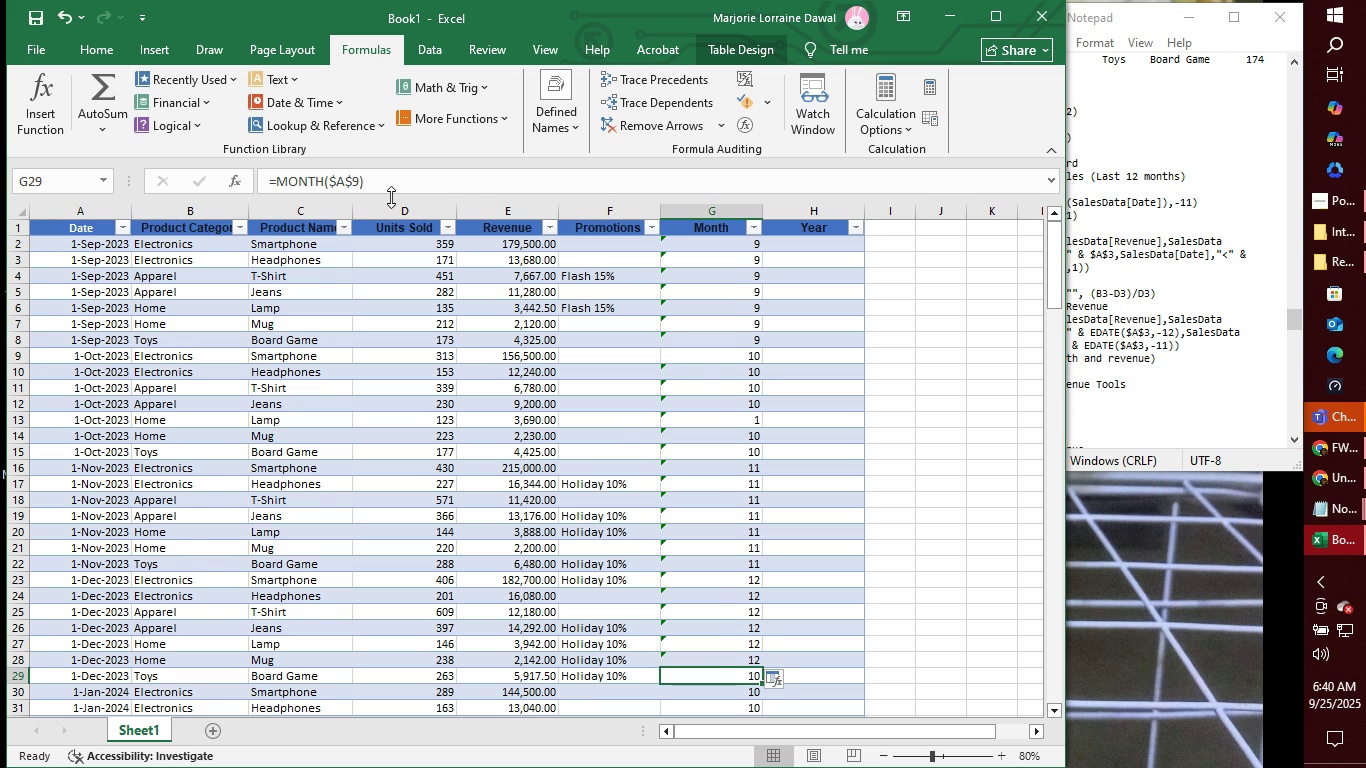 
scroll: coordinate [530, 309], scroll_direction: down, amount: 9.0
 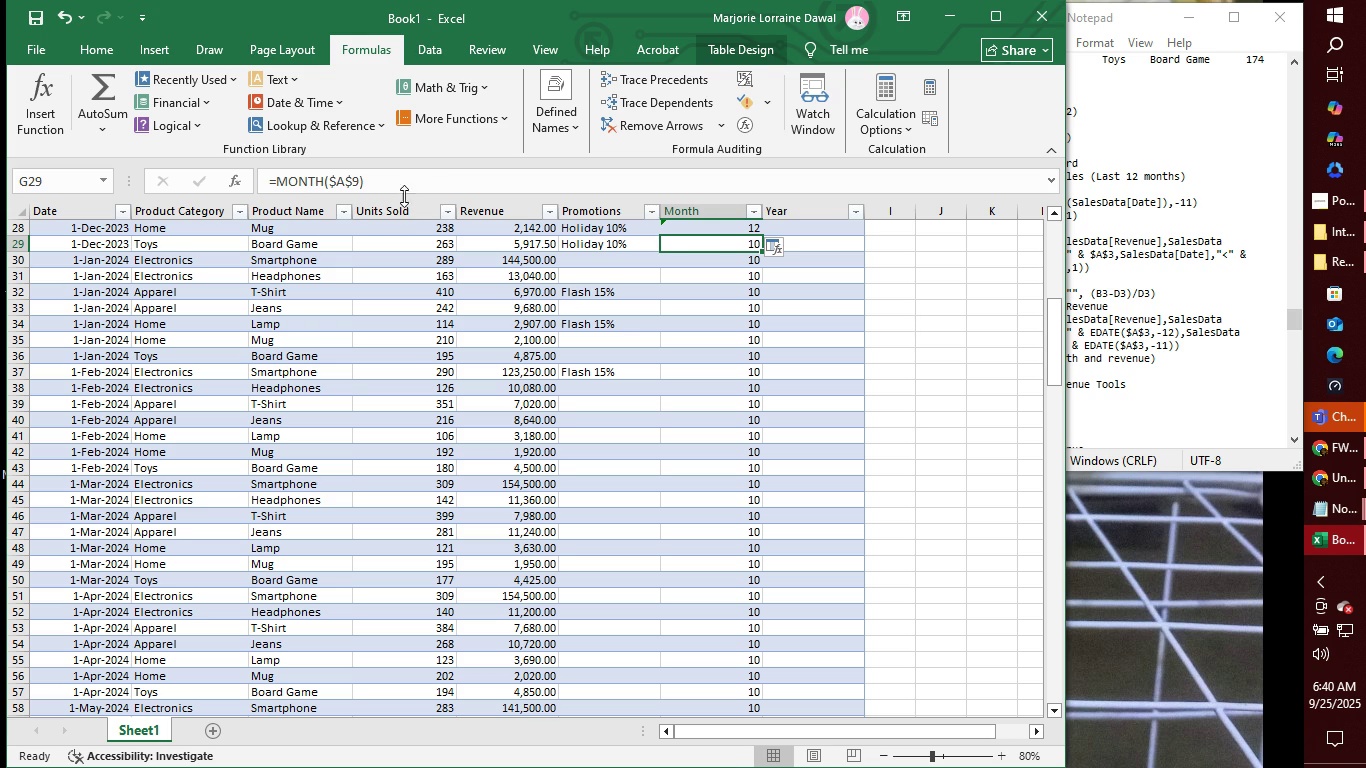 
left_click([355, 182])
 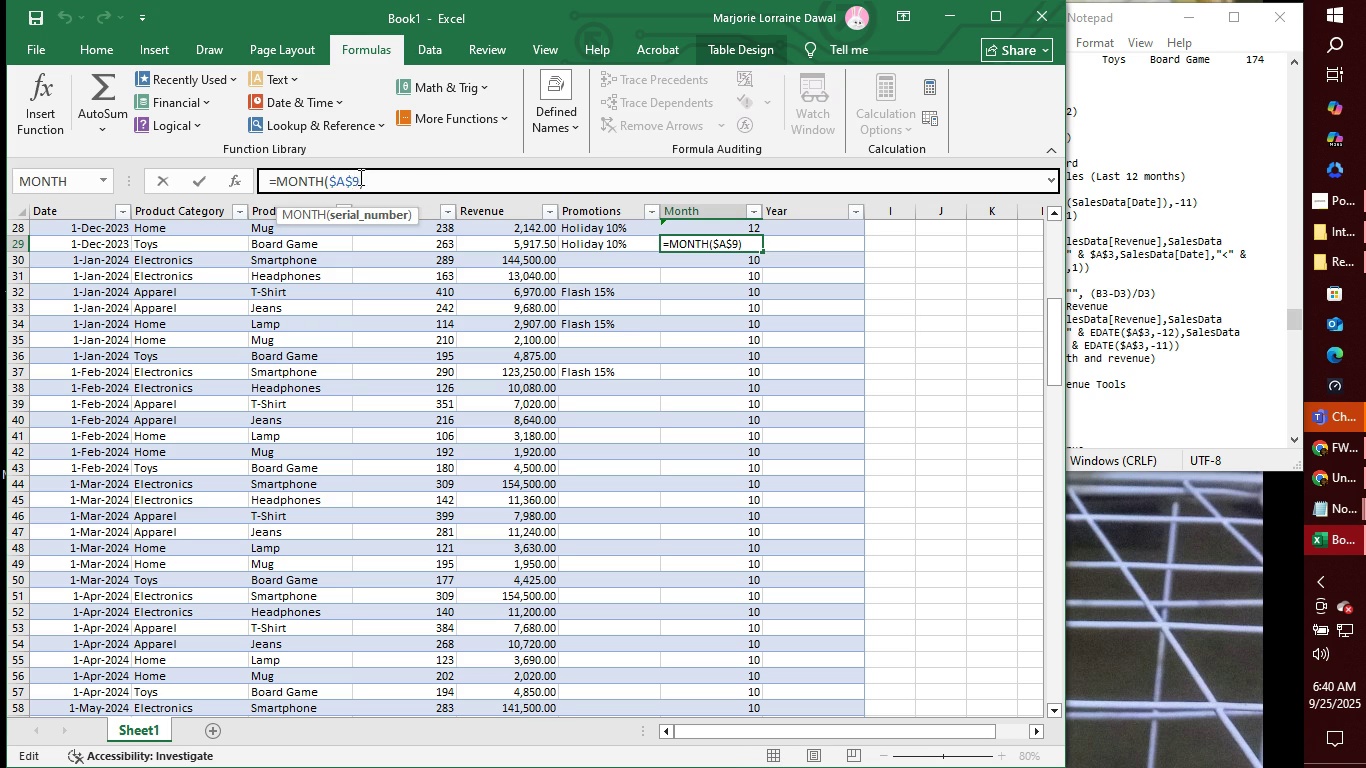 
left_click([359, 177])
 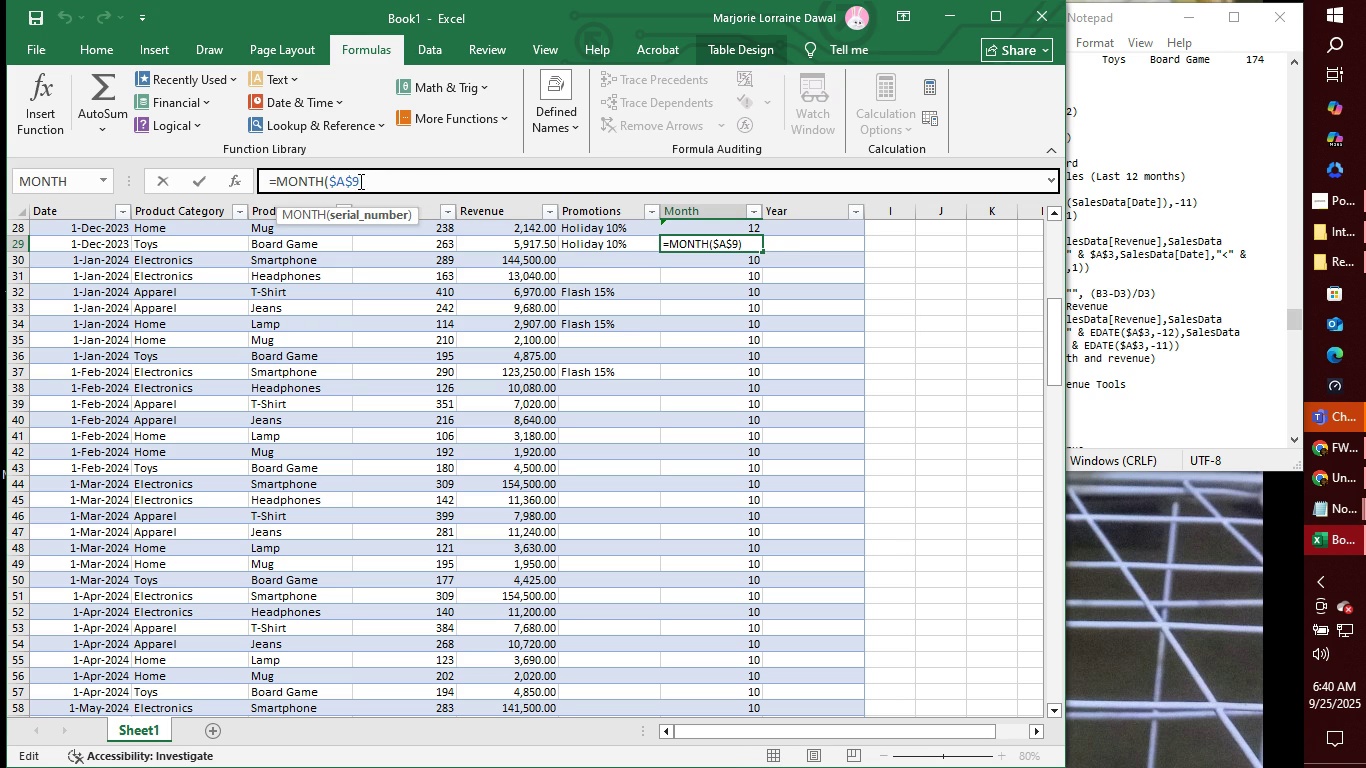 
key(Backspace)
type(29)
 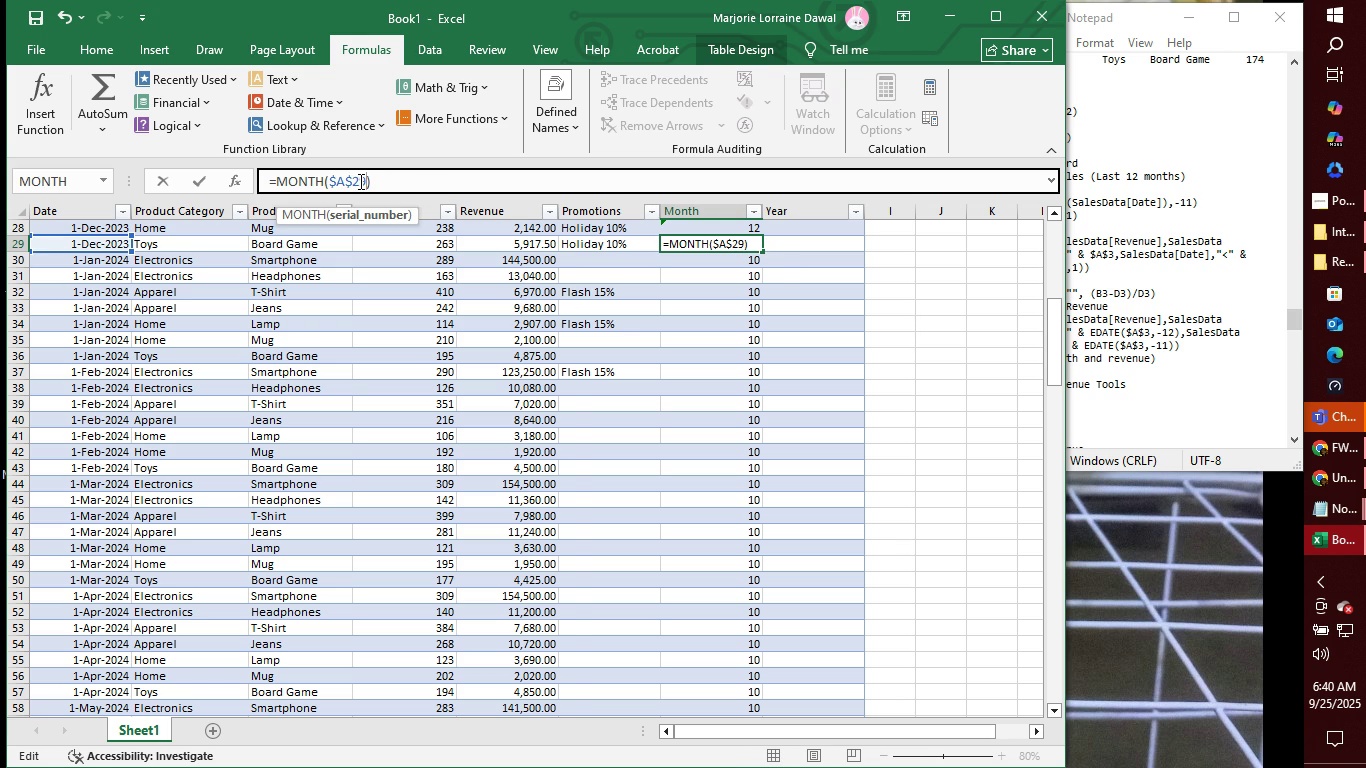 
key(Enter)
 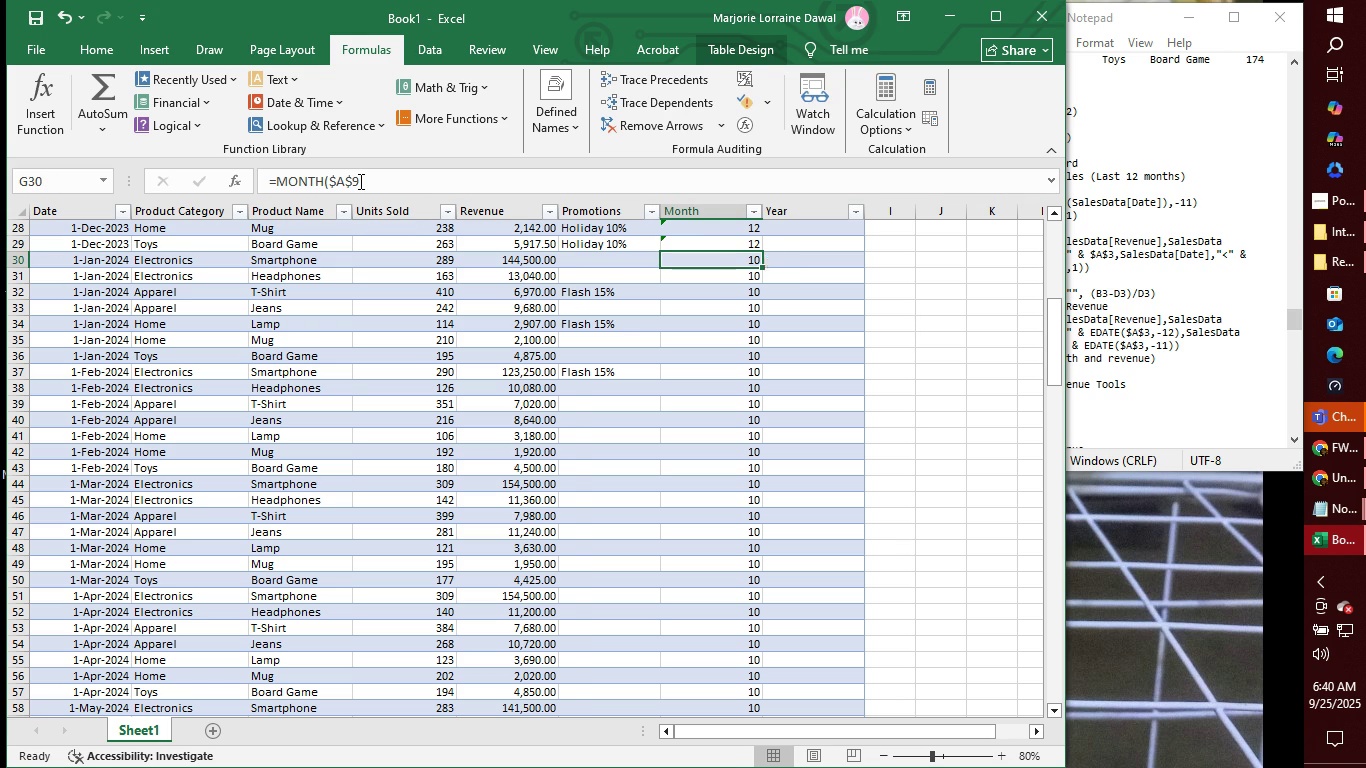 
left_click([359, 181])
 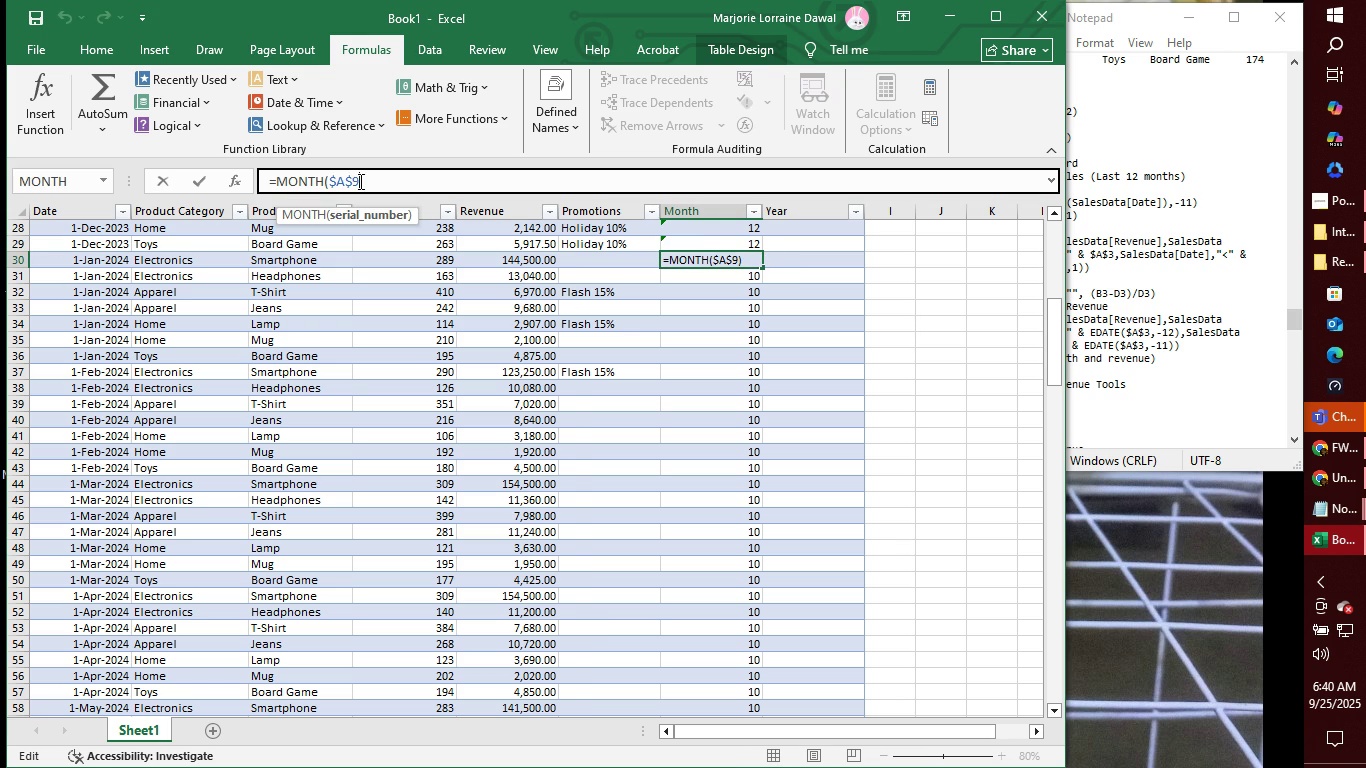 
key(Backspace)
type(30)
 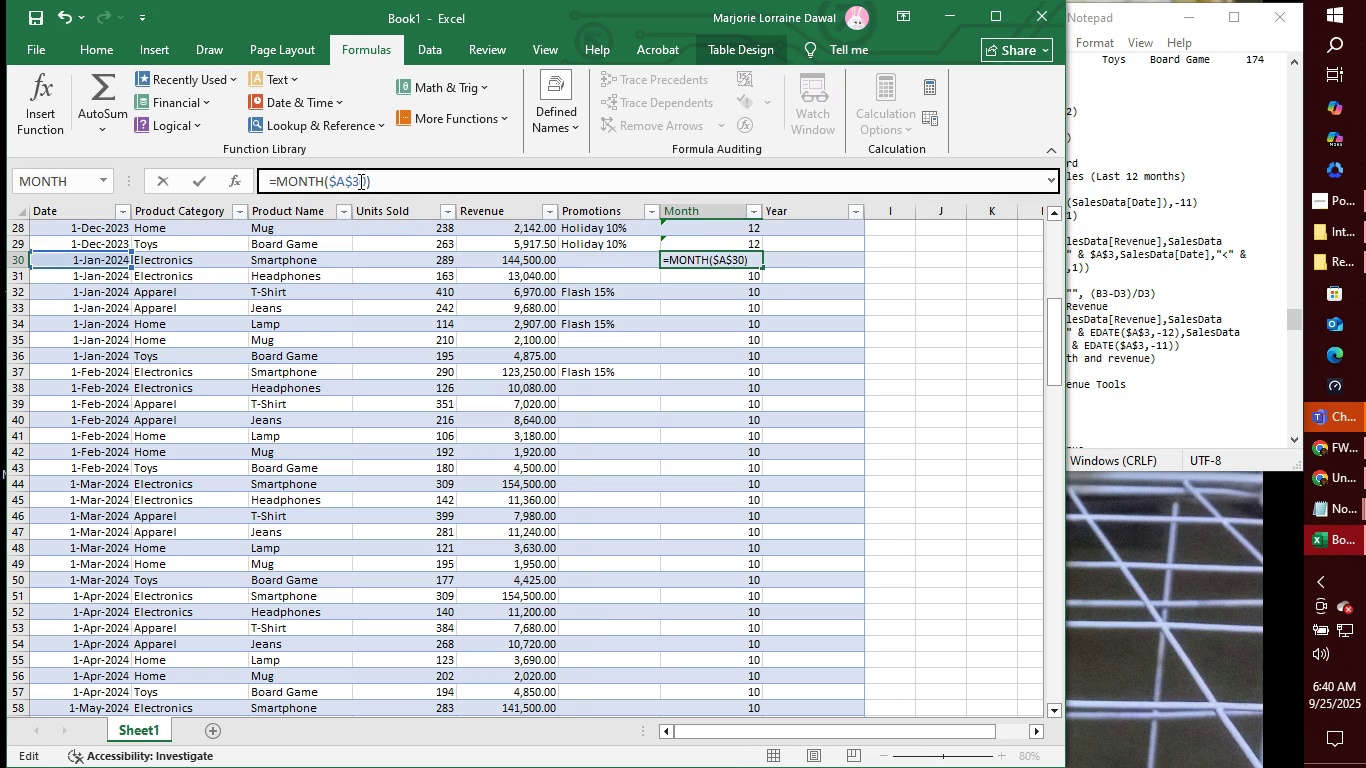 
key(Enter)
 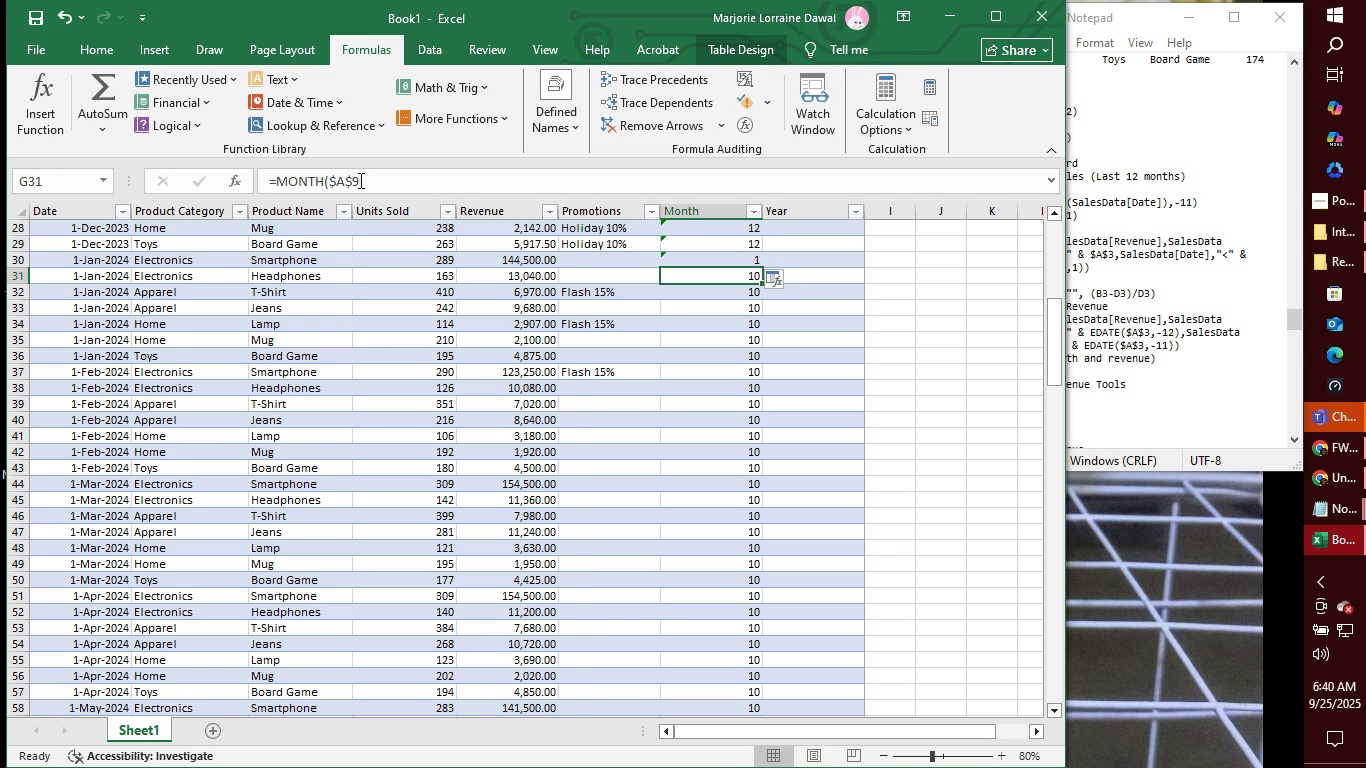 
left_click([359, 180])
 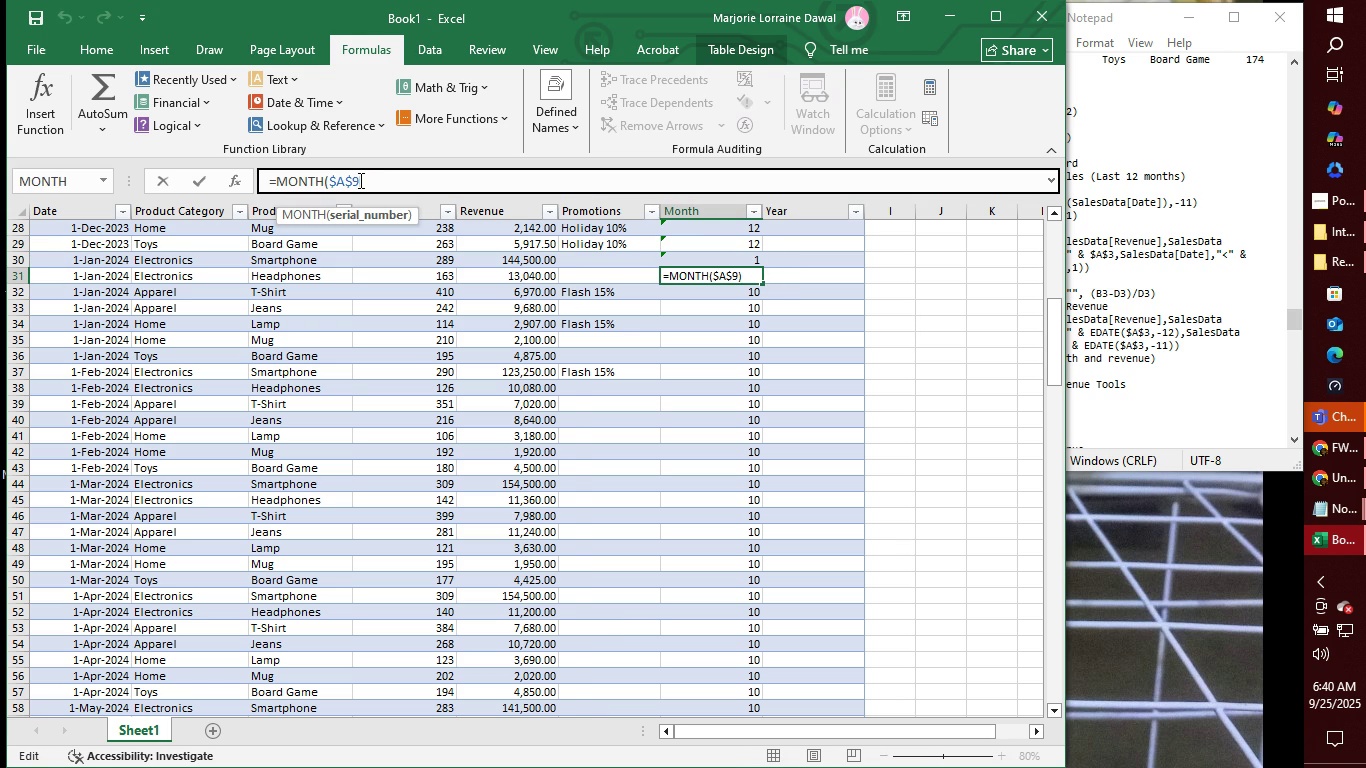 
key(Backspace)
type(31)
 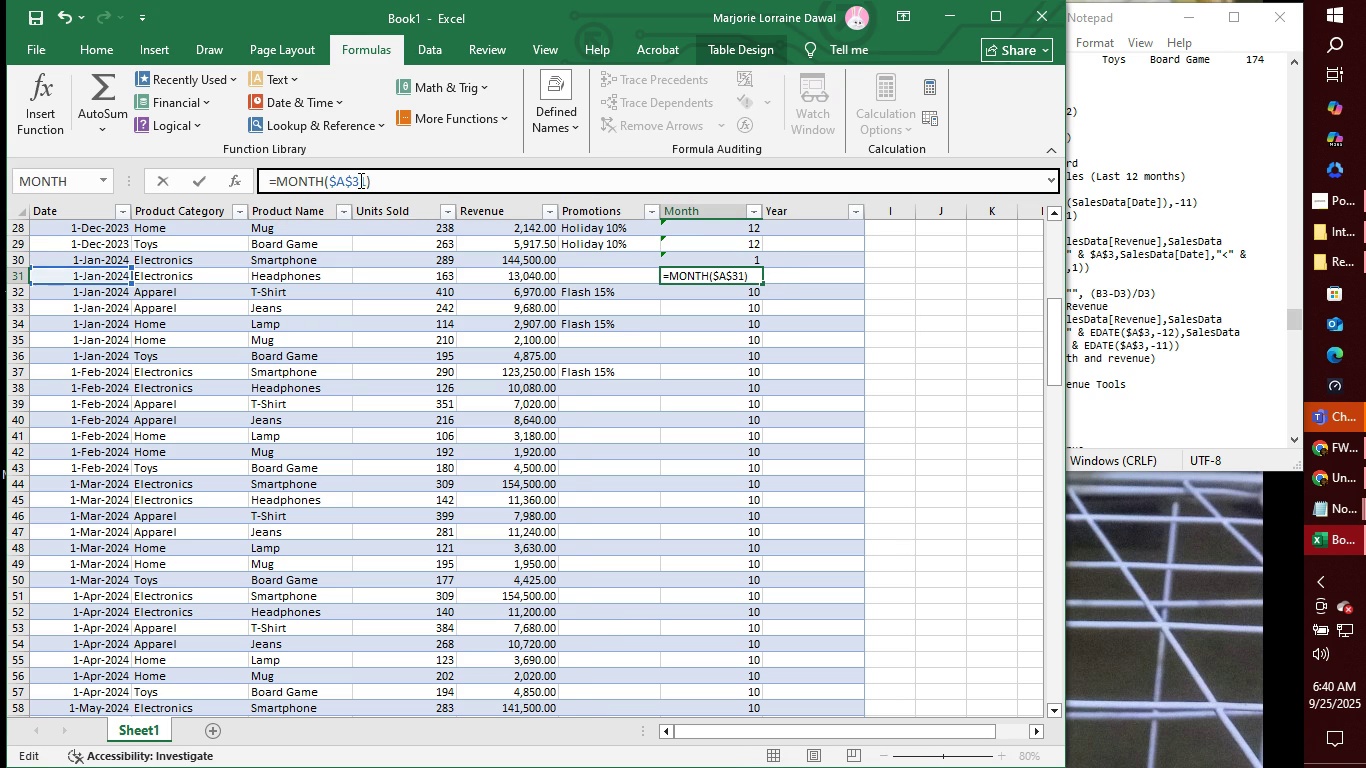 
key(Enter)
 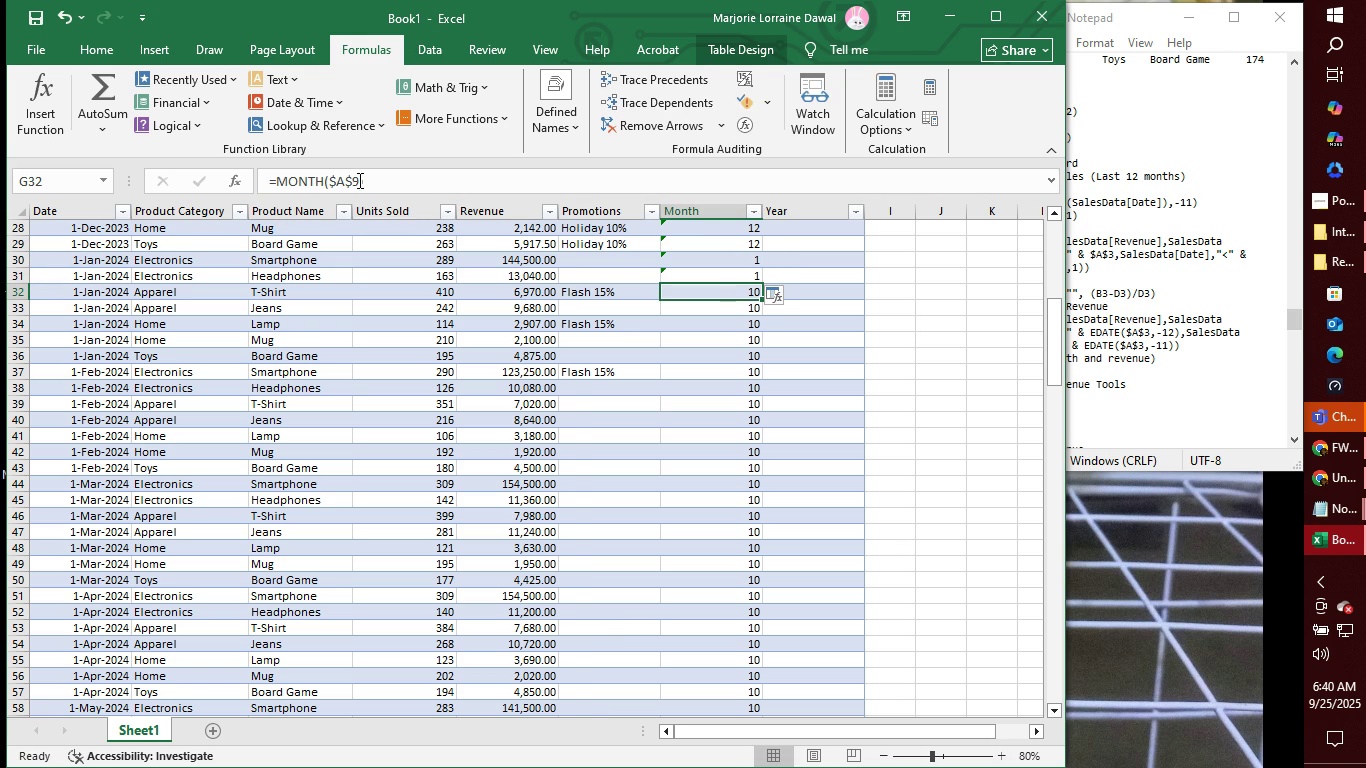 
left_click([355, 180])
 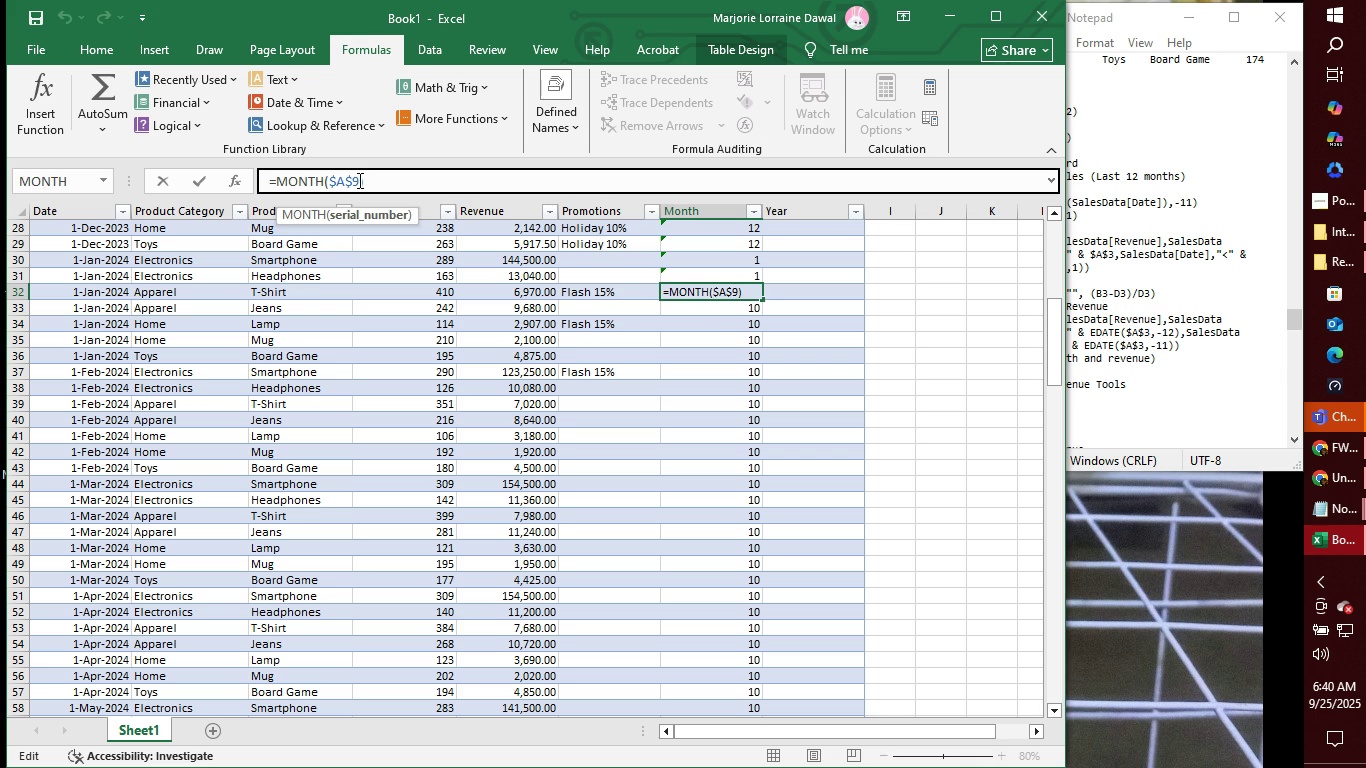 
left_click([358, 180])
 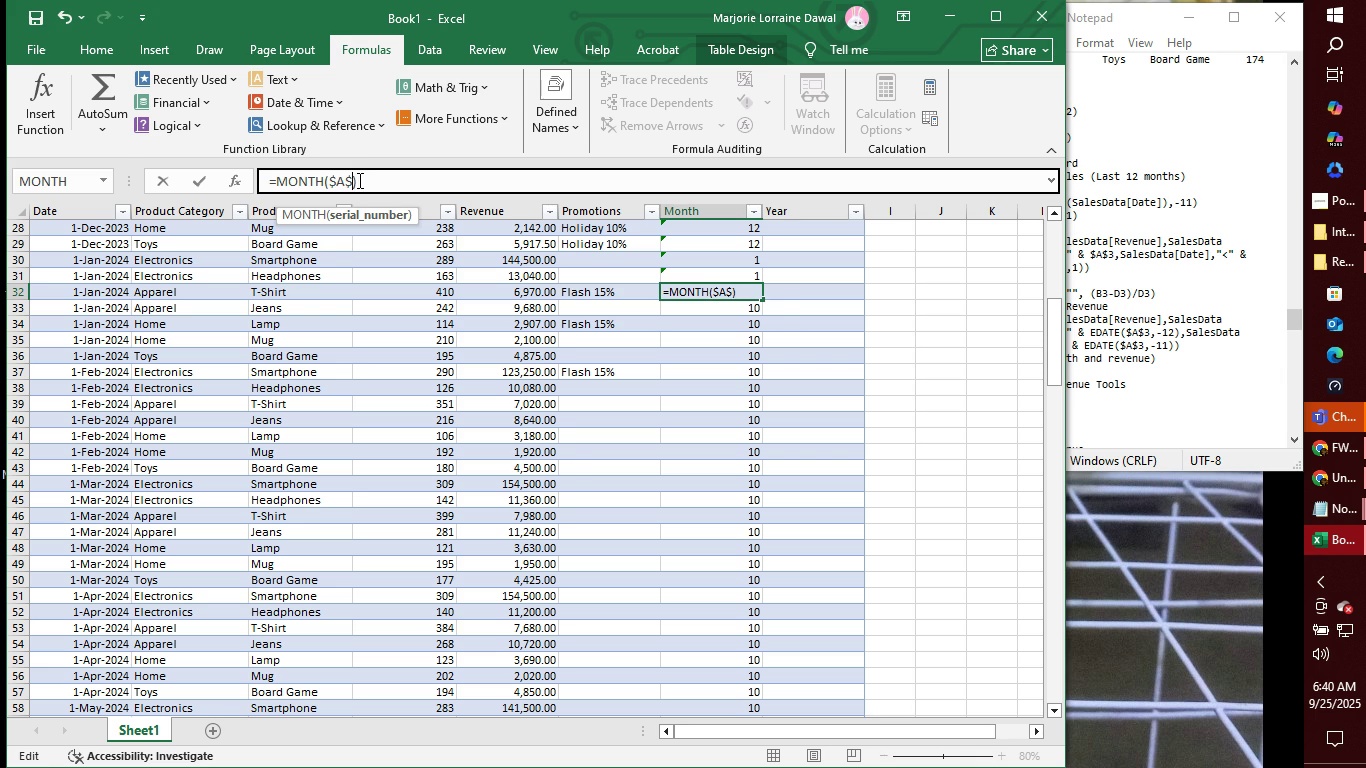 
key(Backspace)
type(32)
 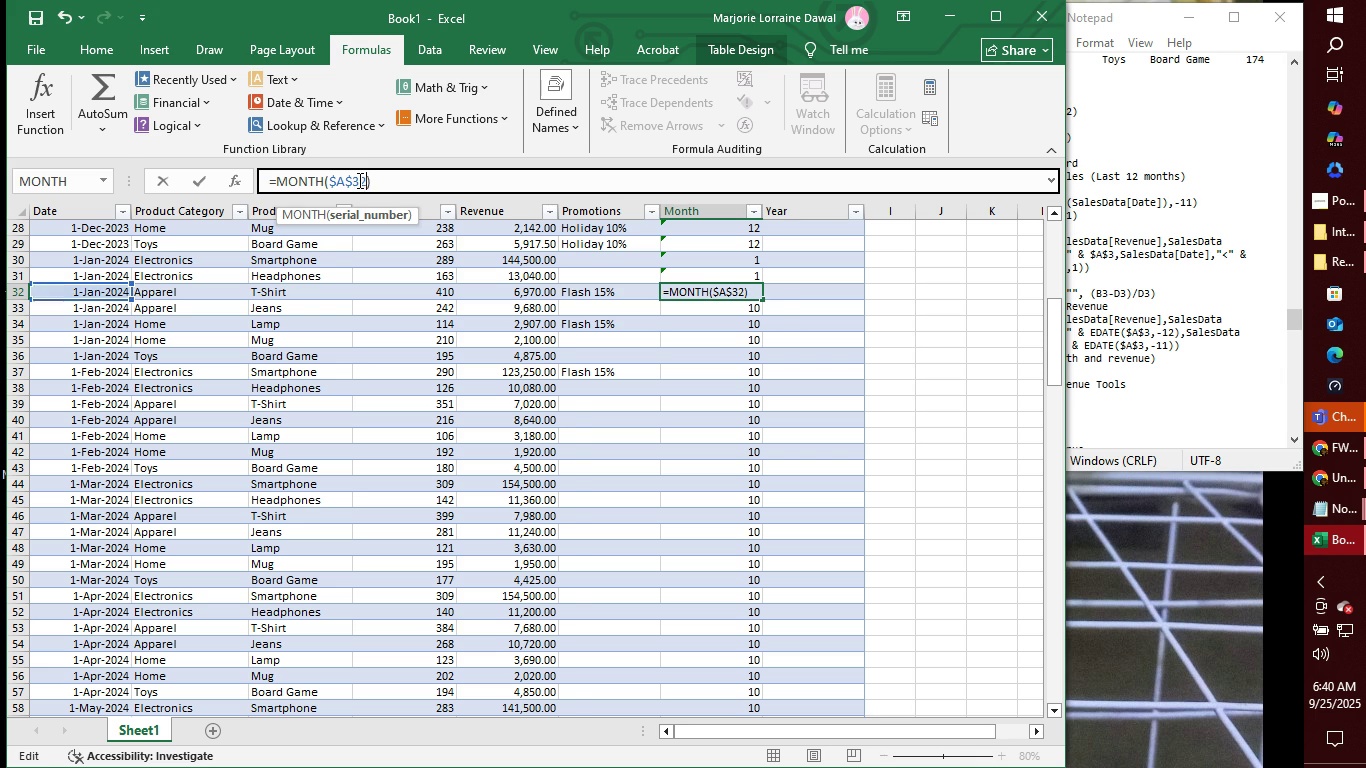 
key(Enter)
 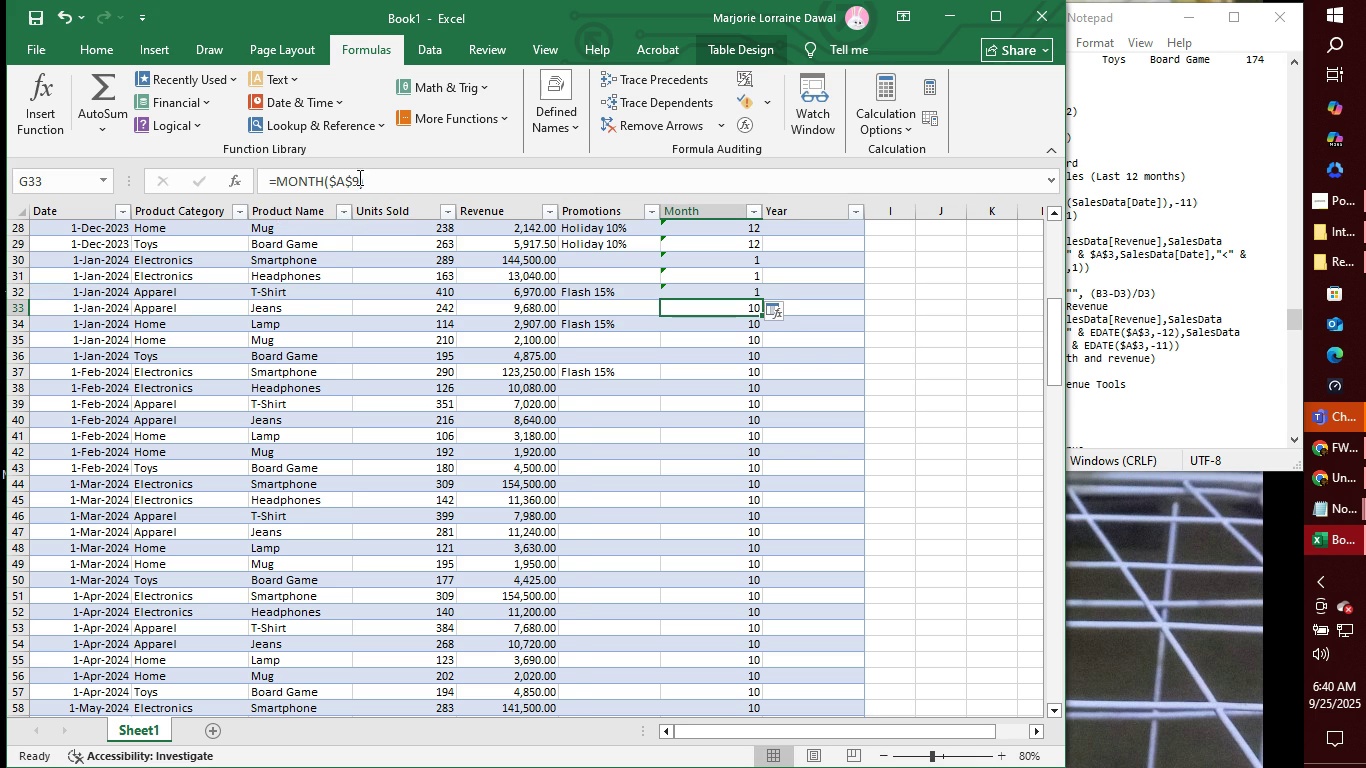 
left_click([358, 177])
 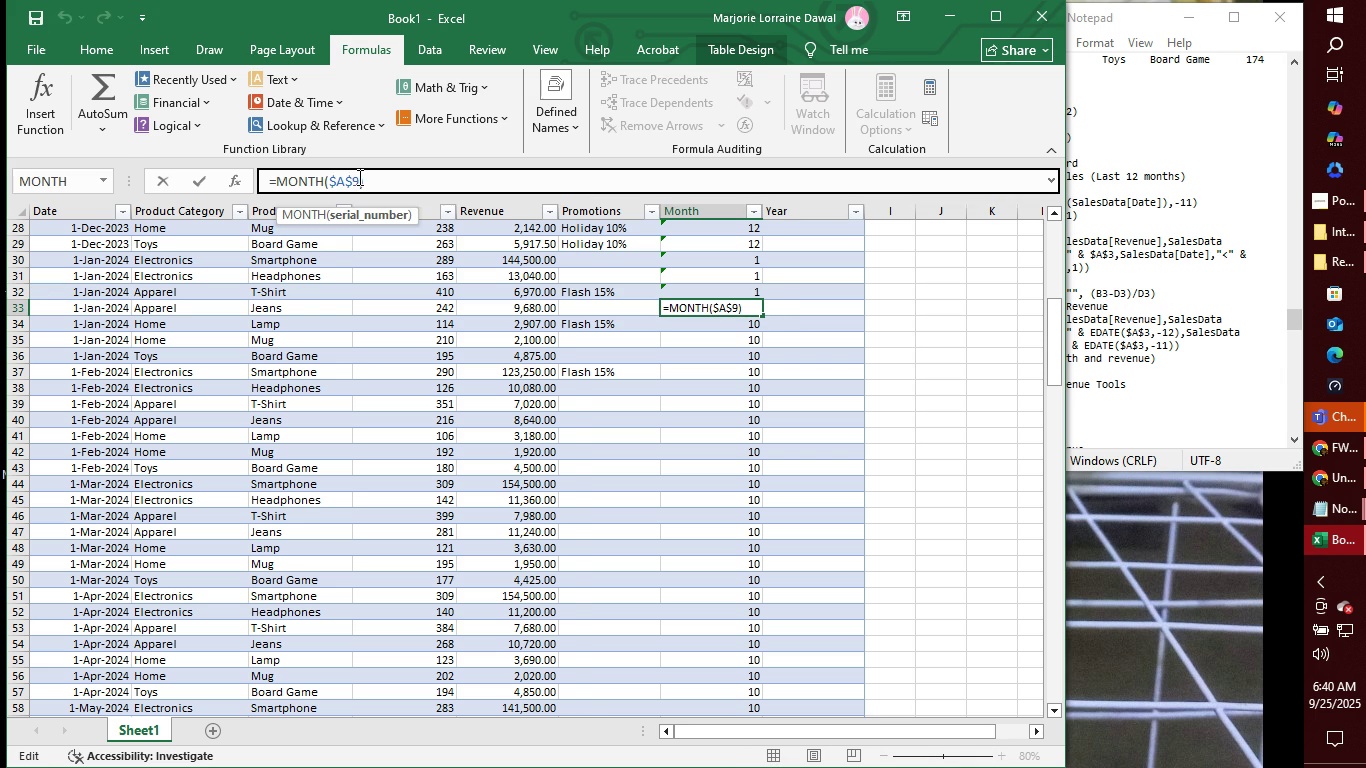 
key(Backspace)
type(33)
 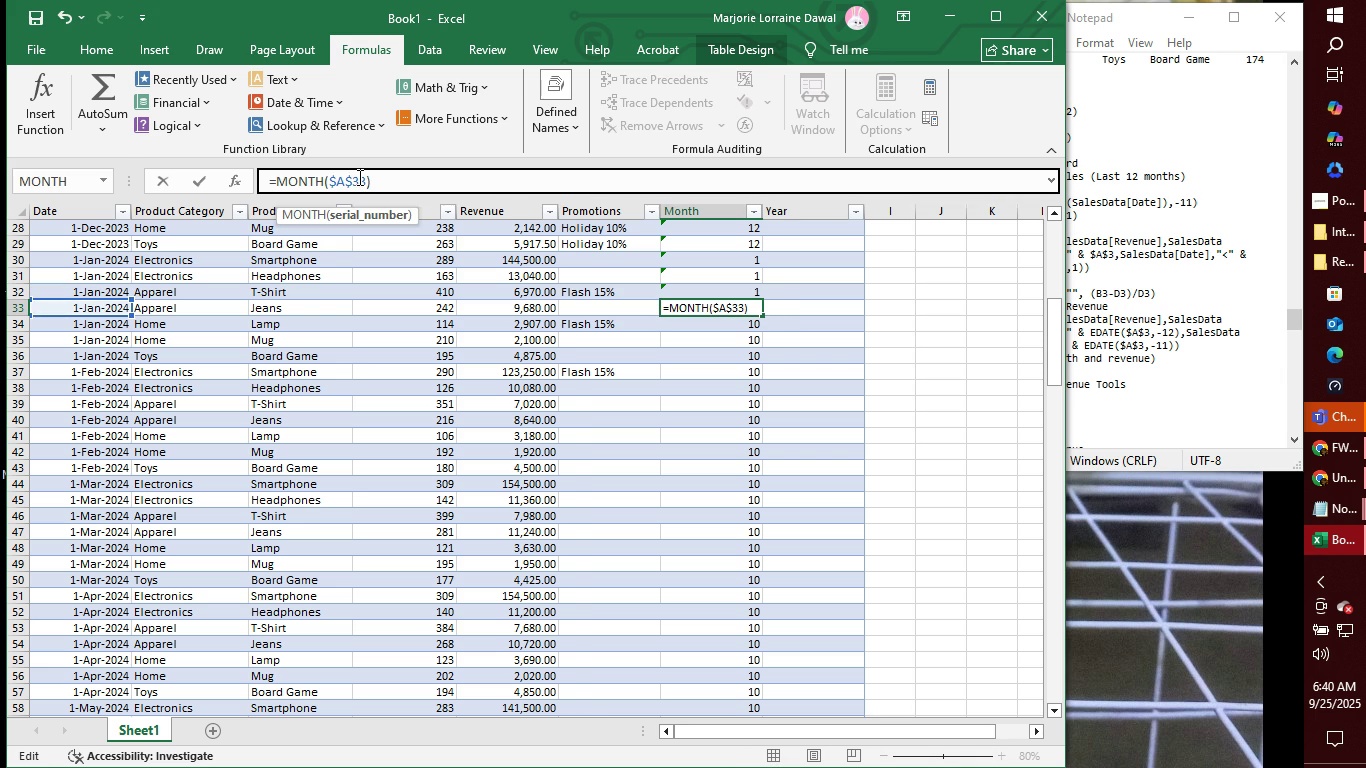 
key(Enter)
 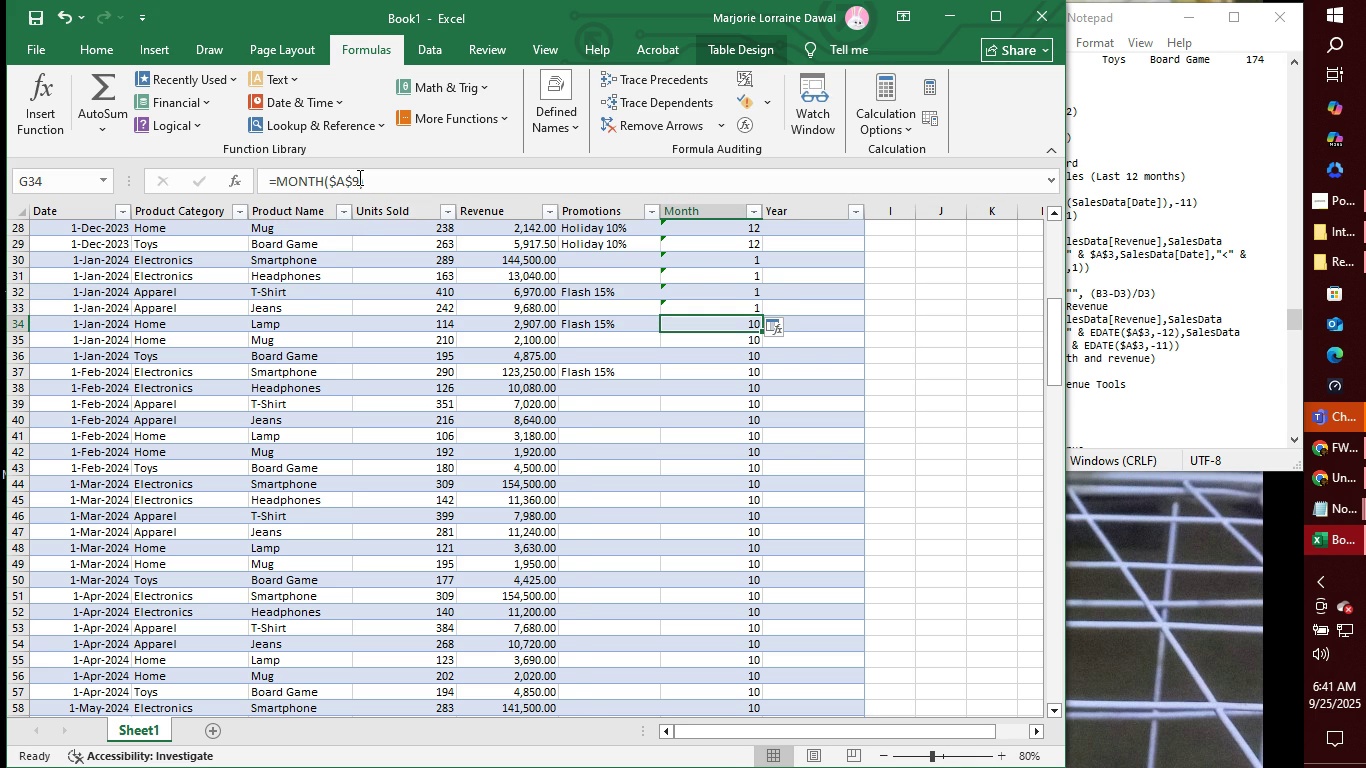 
left_click([358, 177])
 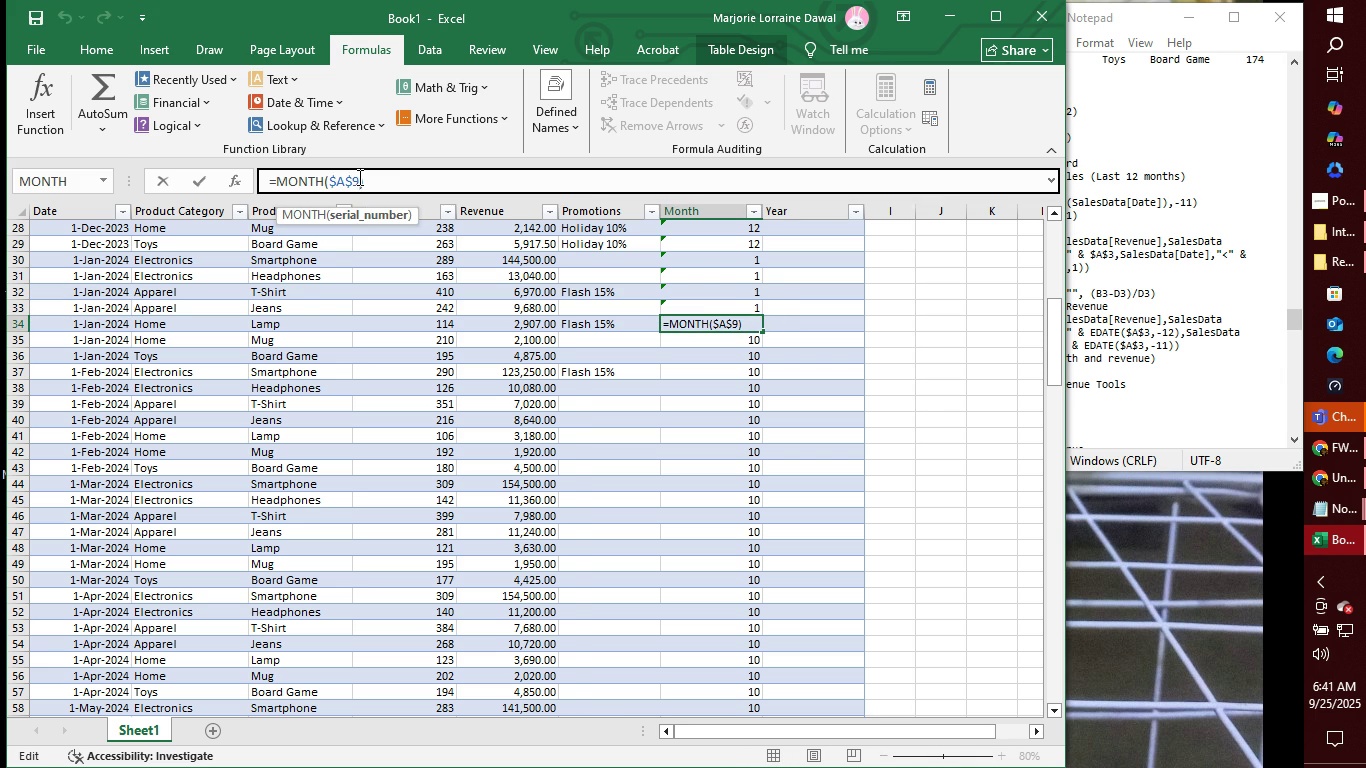 
key(Backspace)
type(34)
 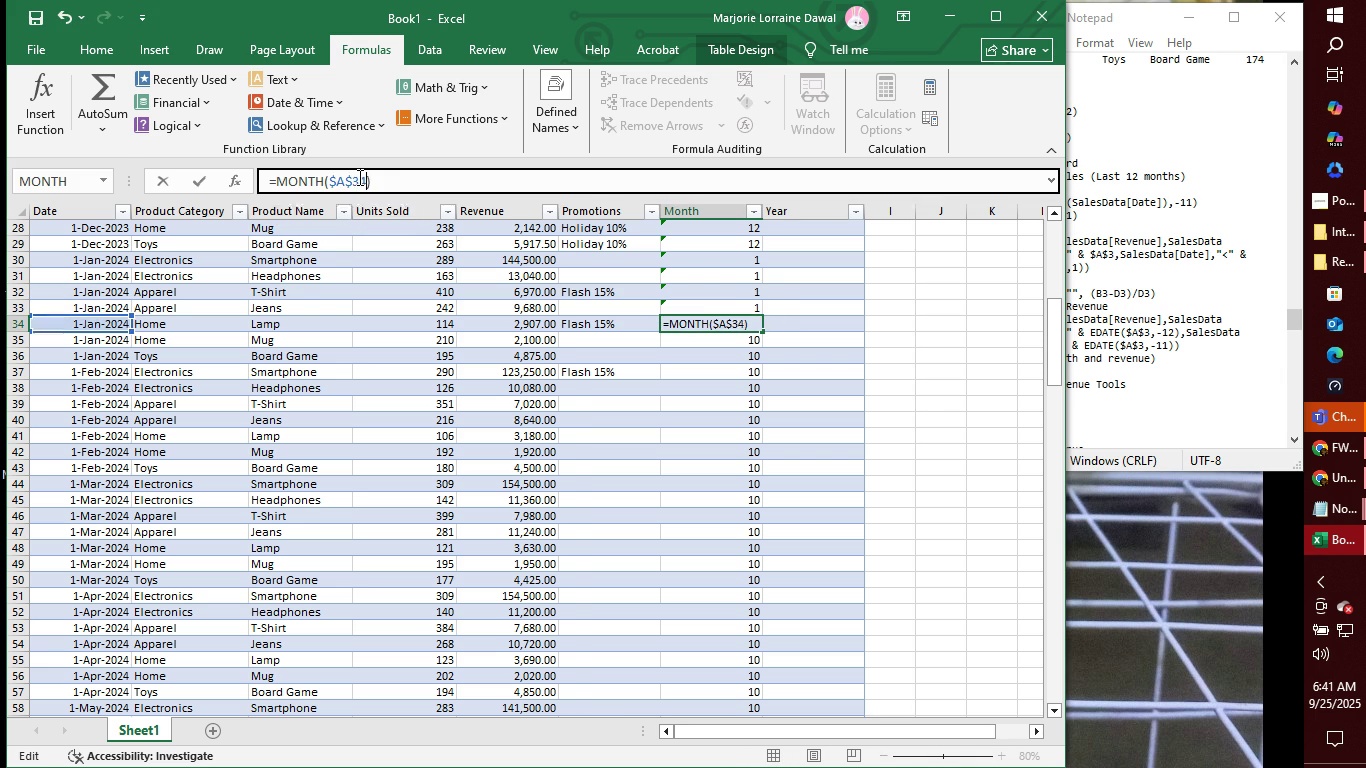 
key(Enter)
 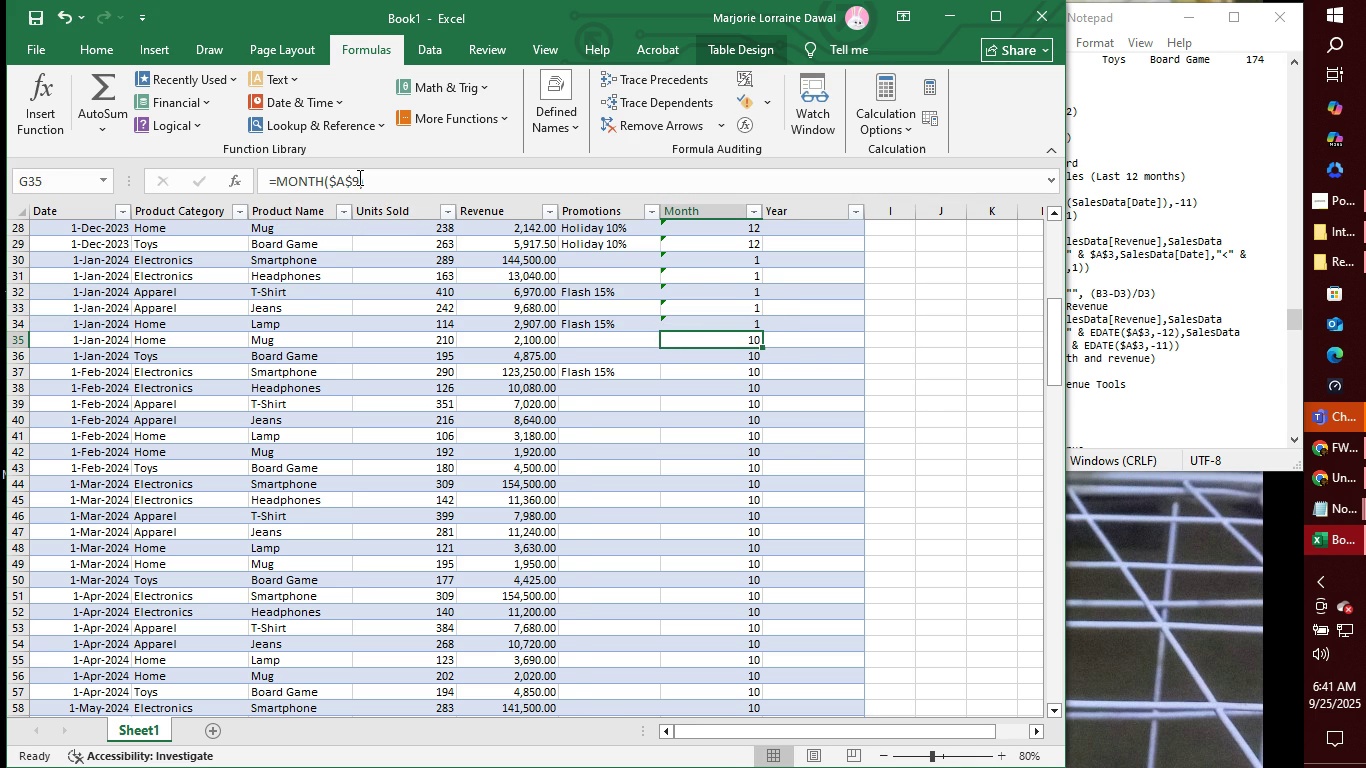 
left_click([358, 177])
 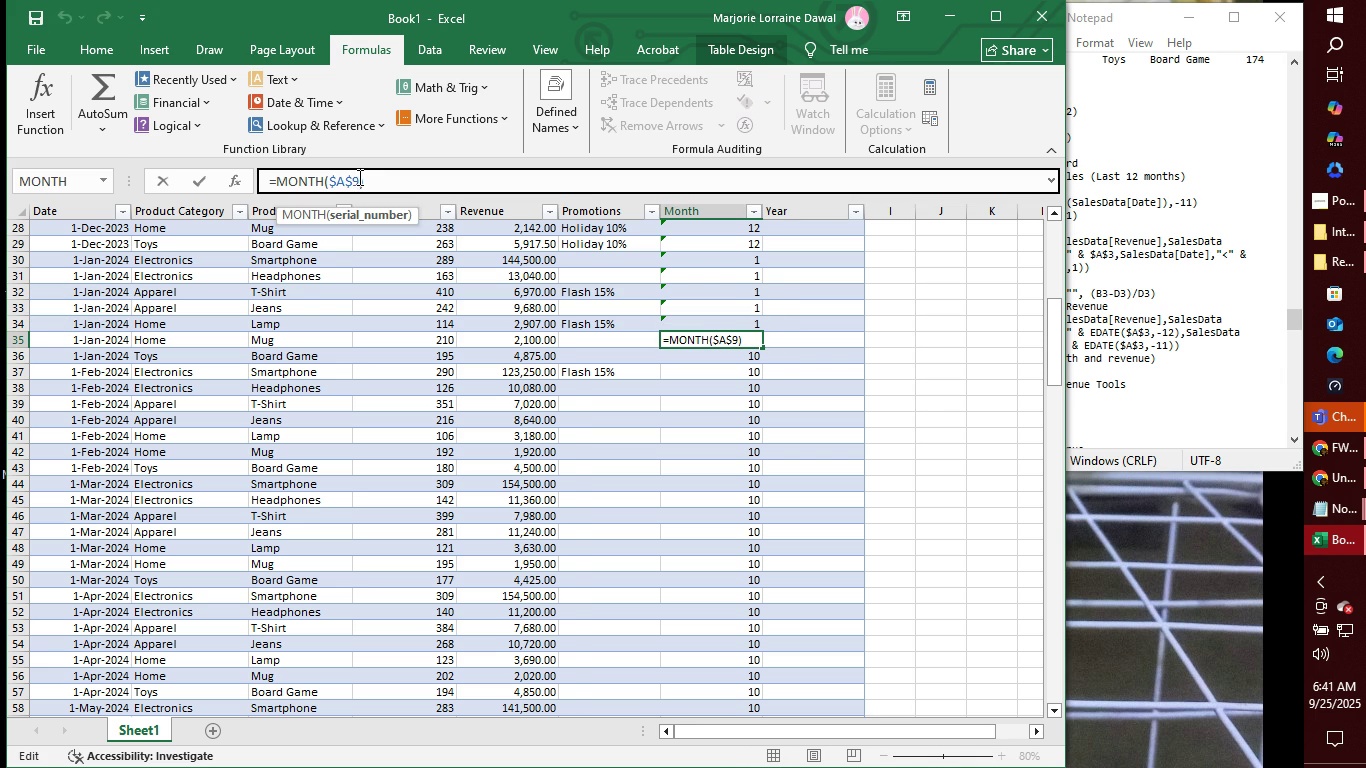 
key(Backspace)
type(35)
 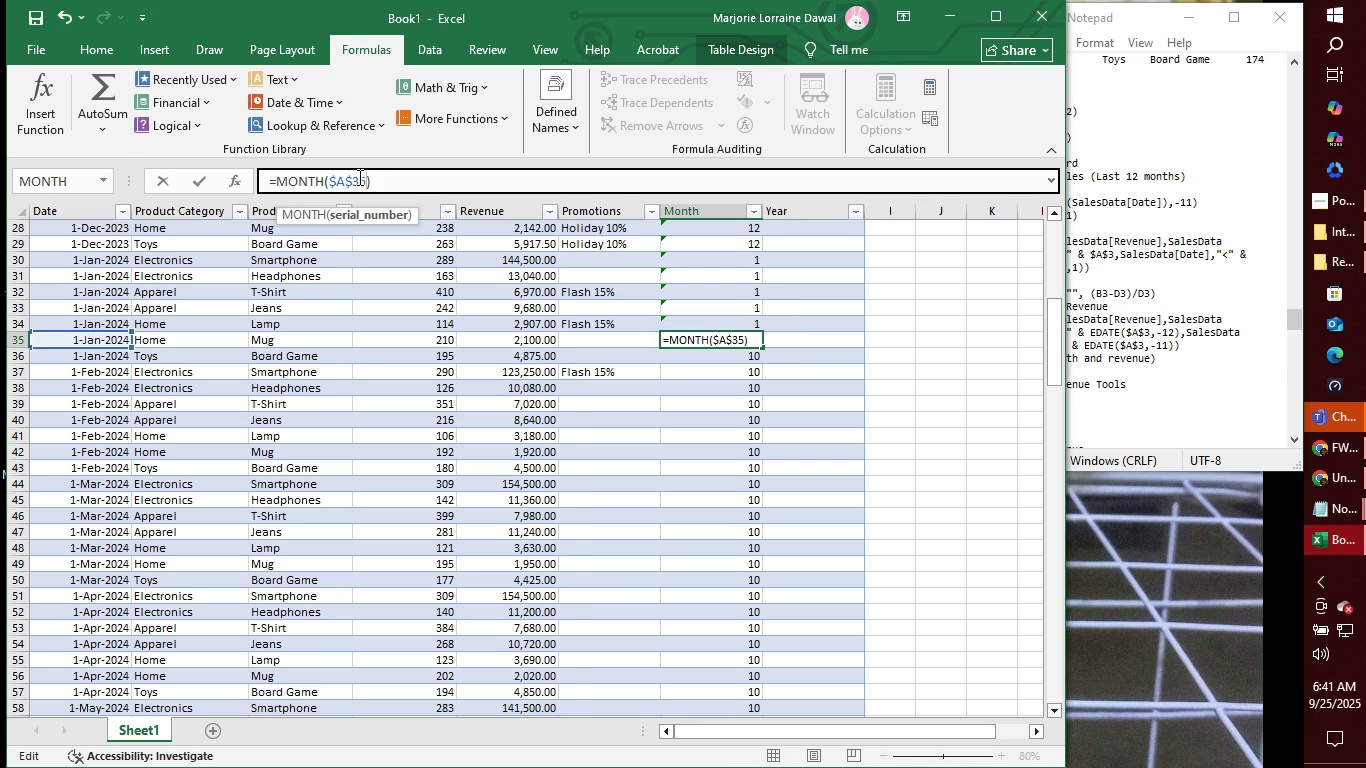 
key(Enter)
 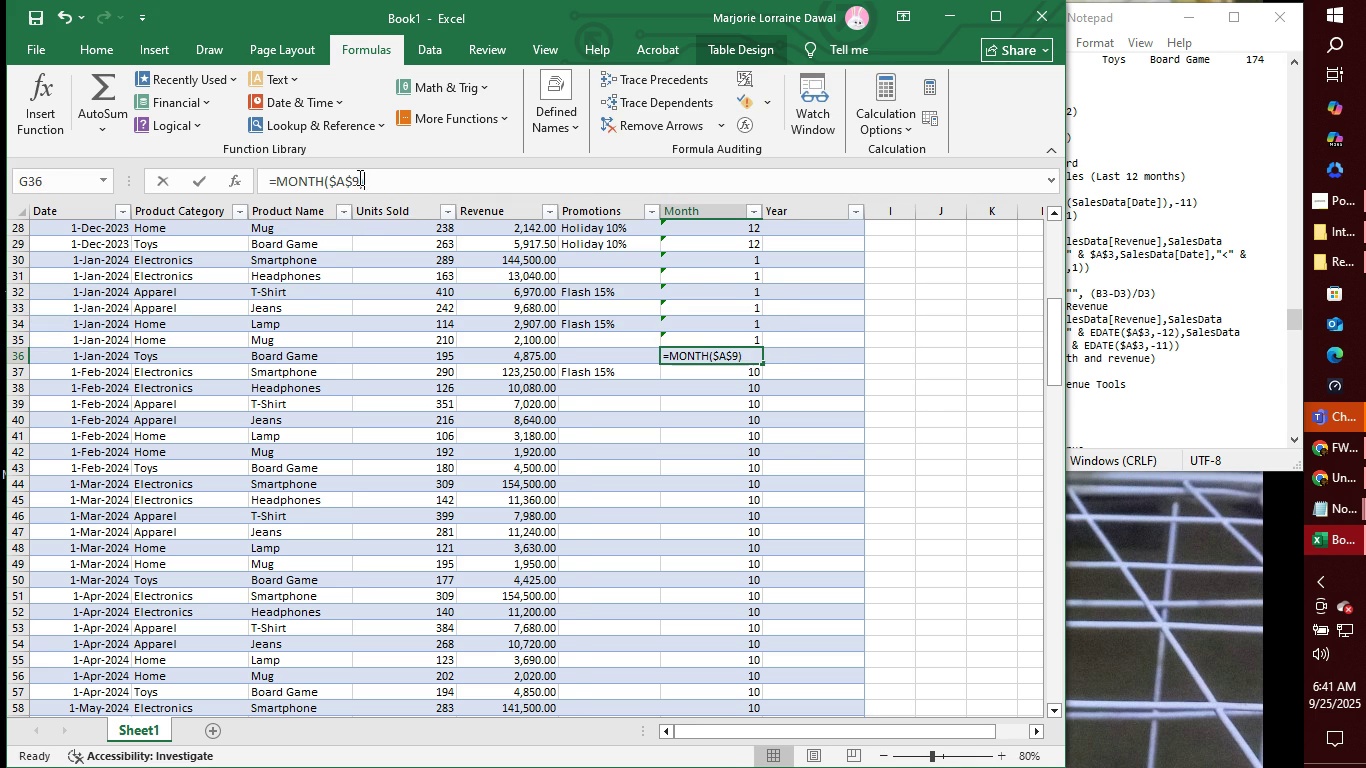 
left_click([358, 177])
 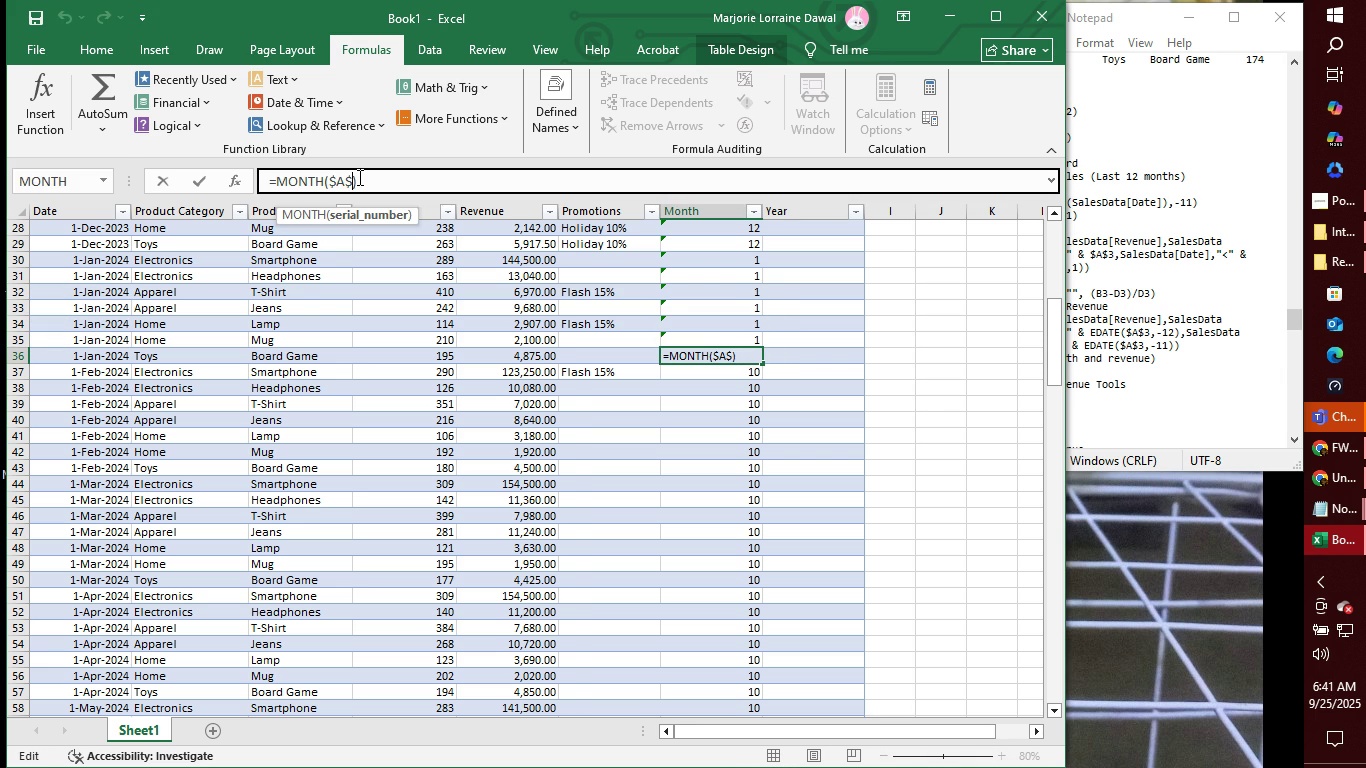 
key(Backspace)
type(36)
 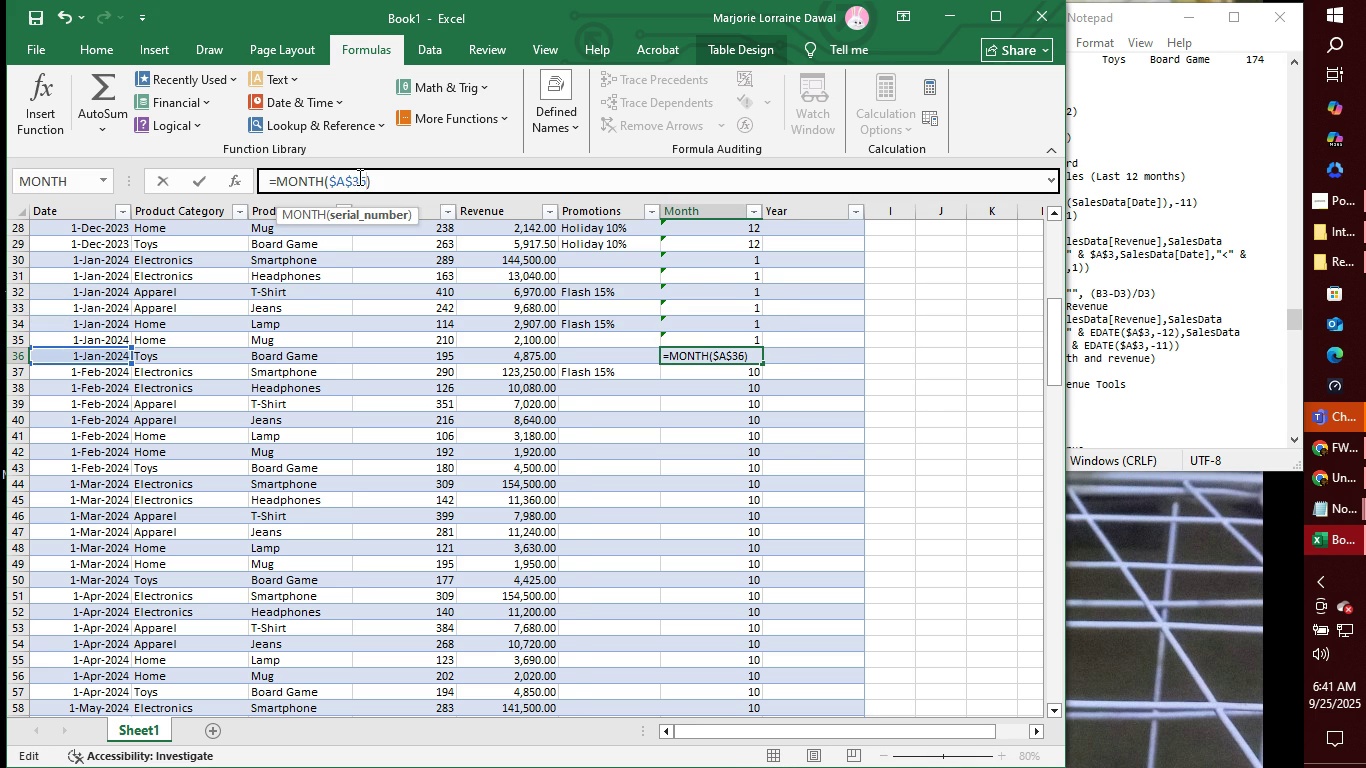 
key(Enter)
 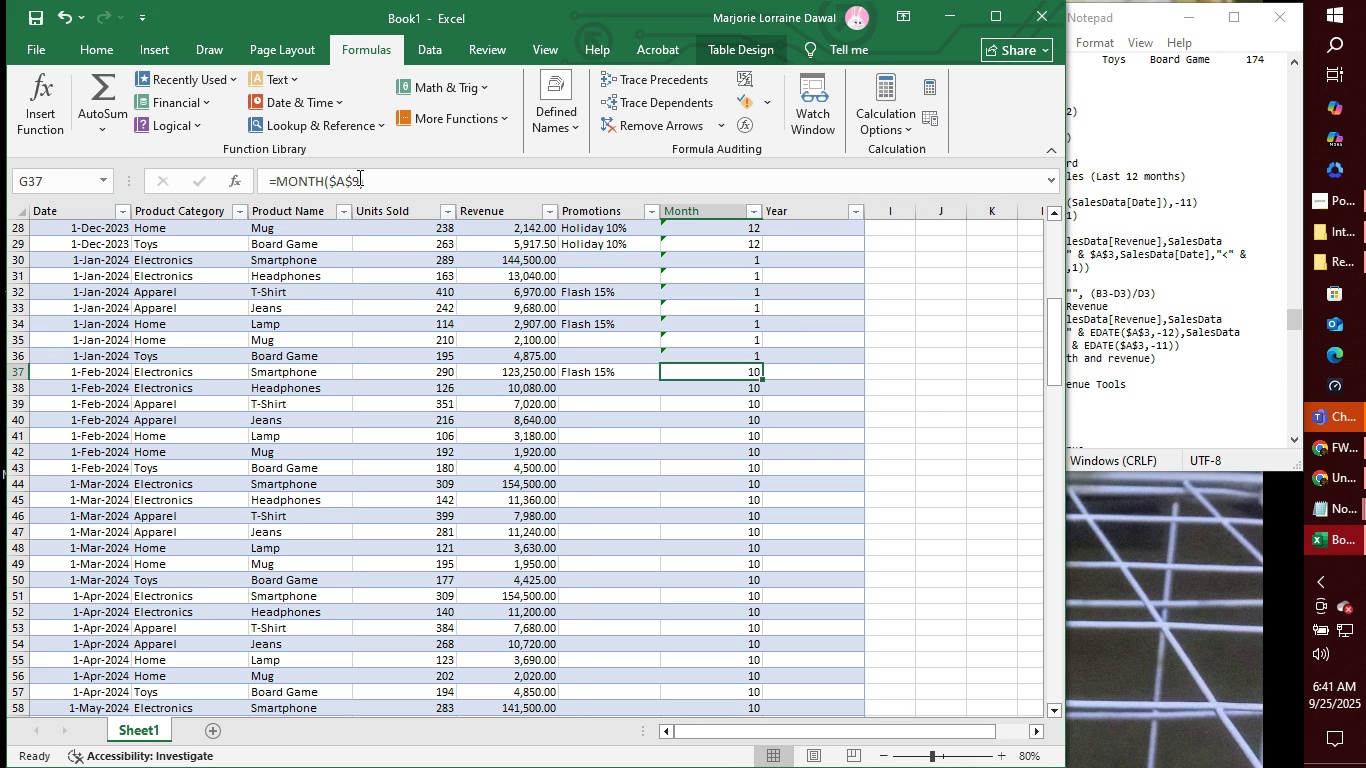 
left_click([358, 177])
 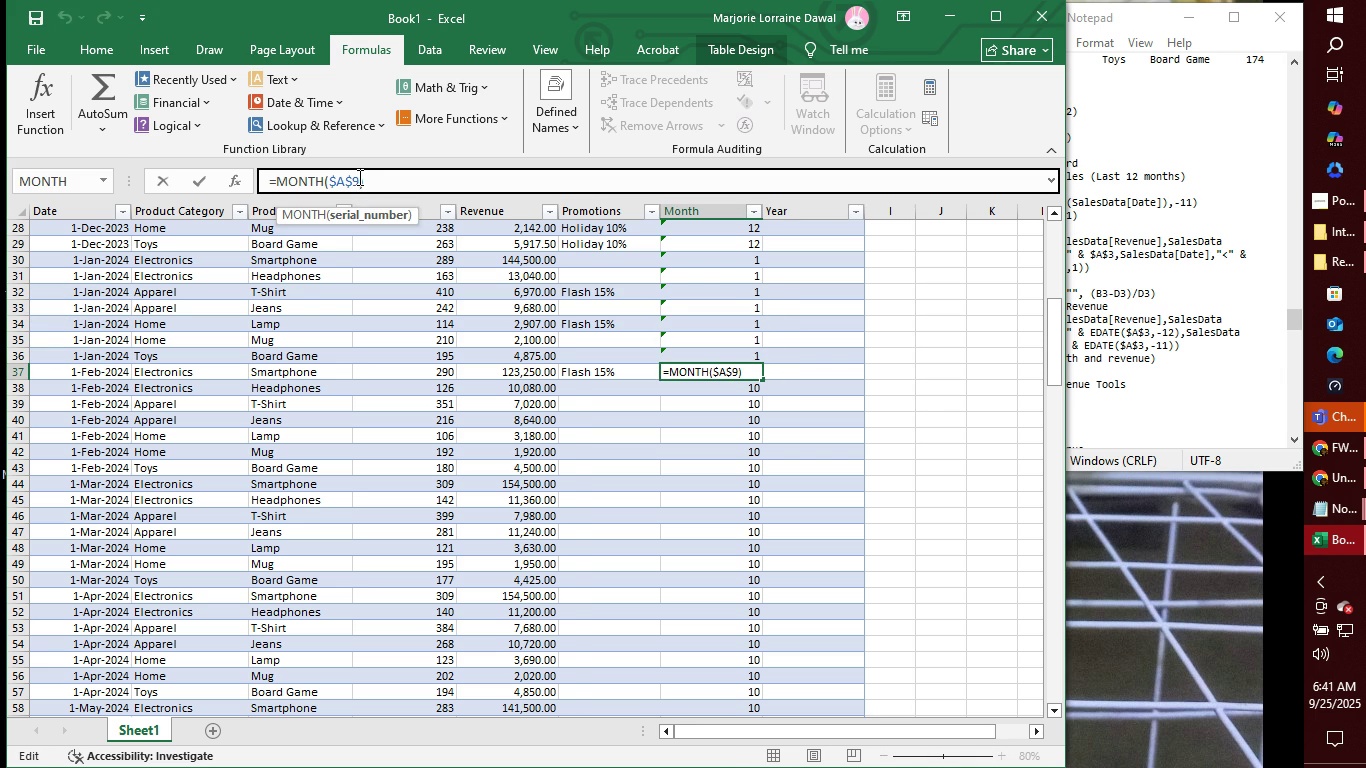 
key(Backspace)
type(37)
 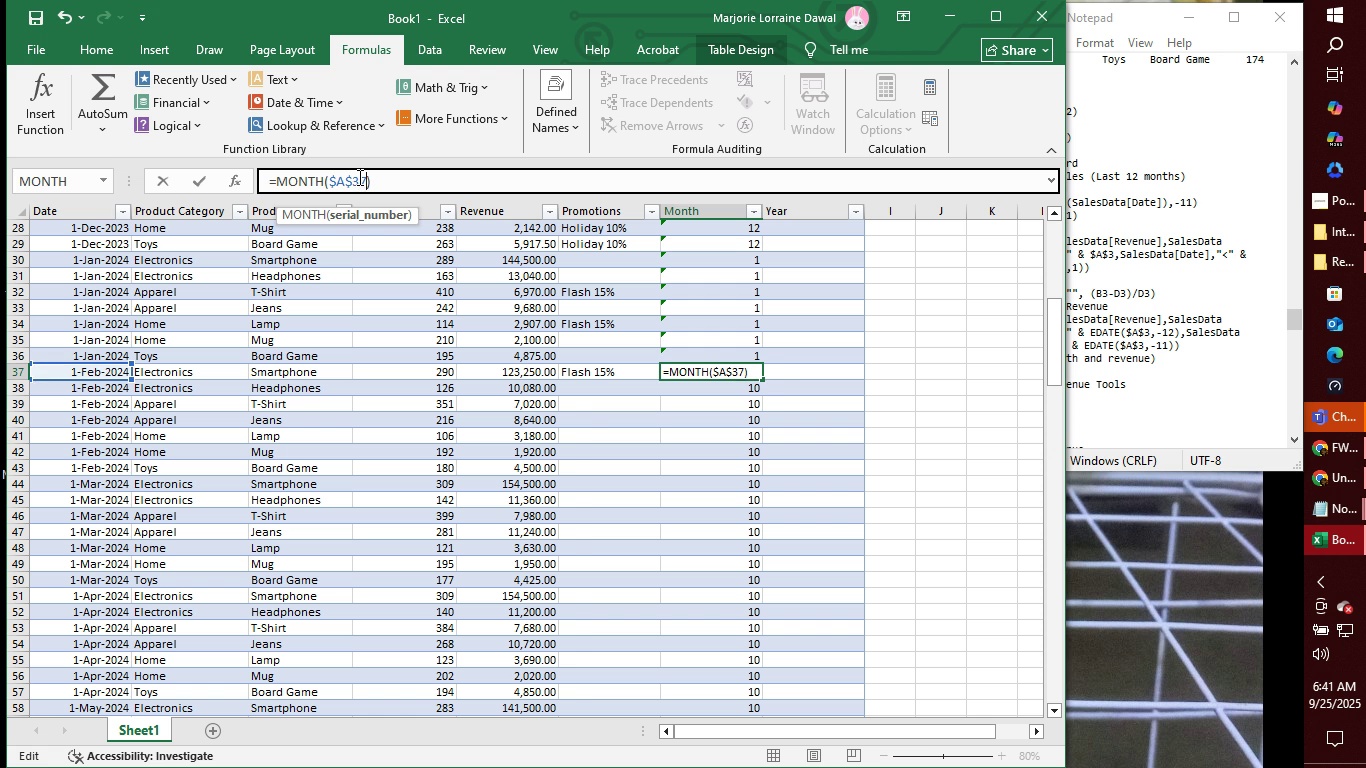 
key(Enter)
 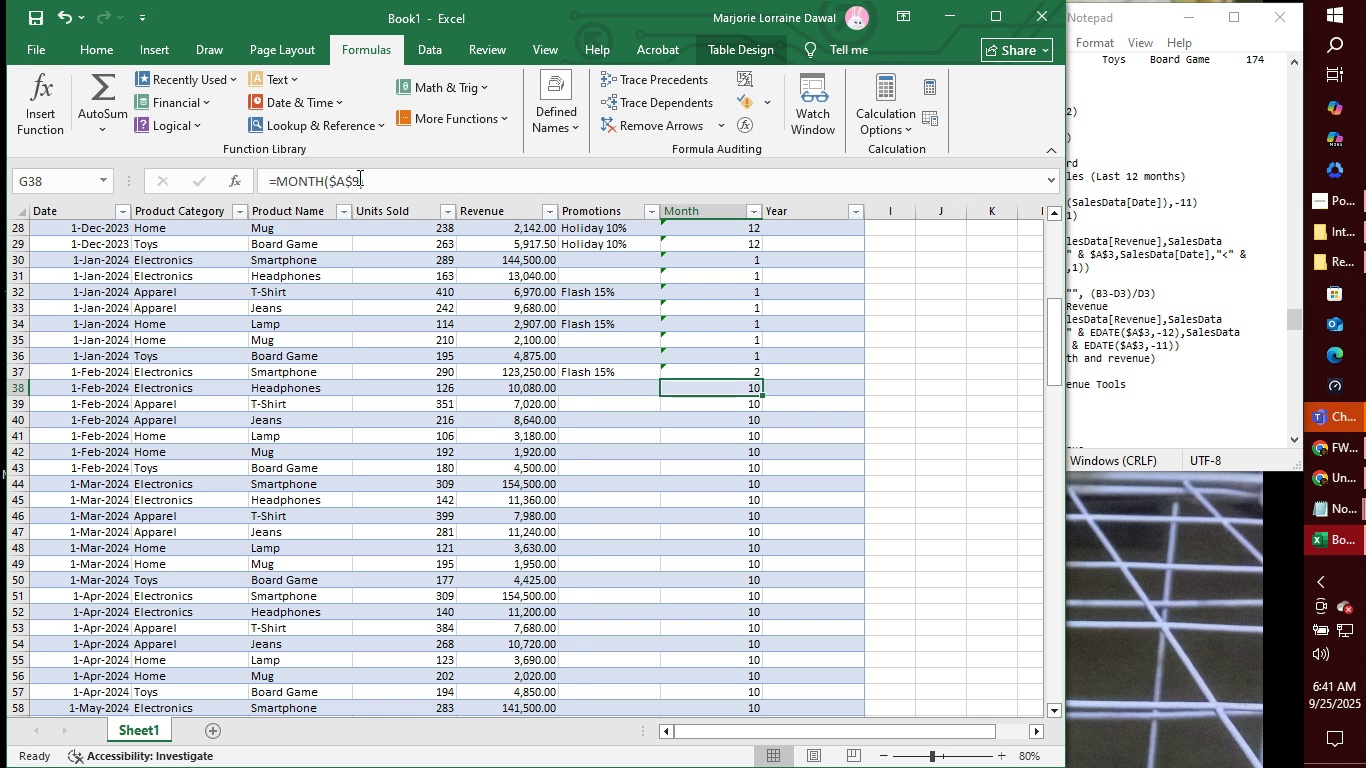 
left_click([358, 177])
 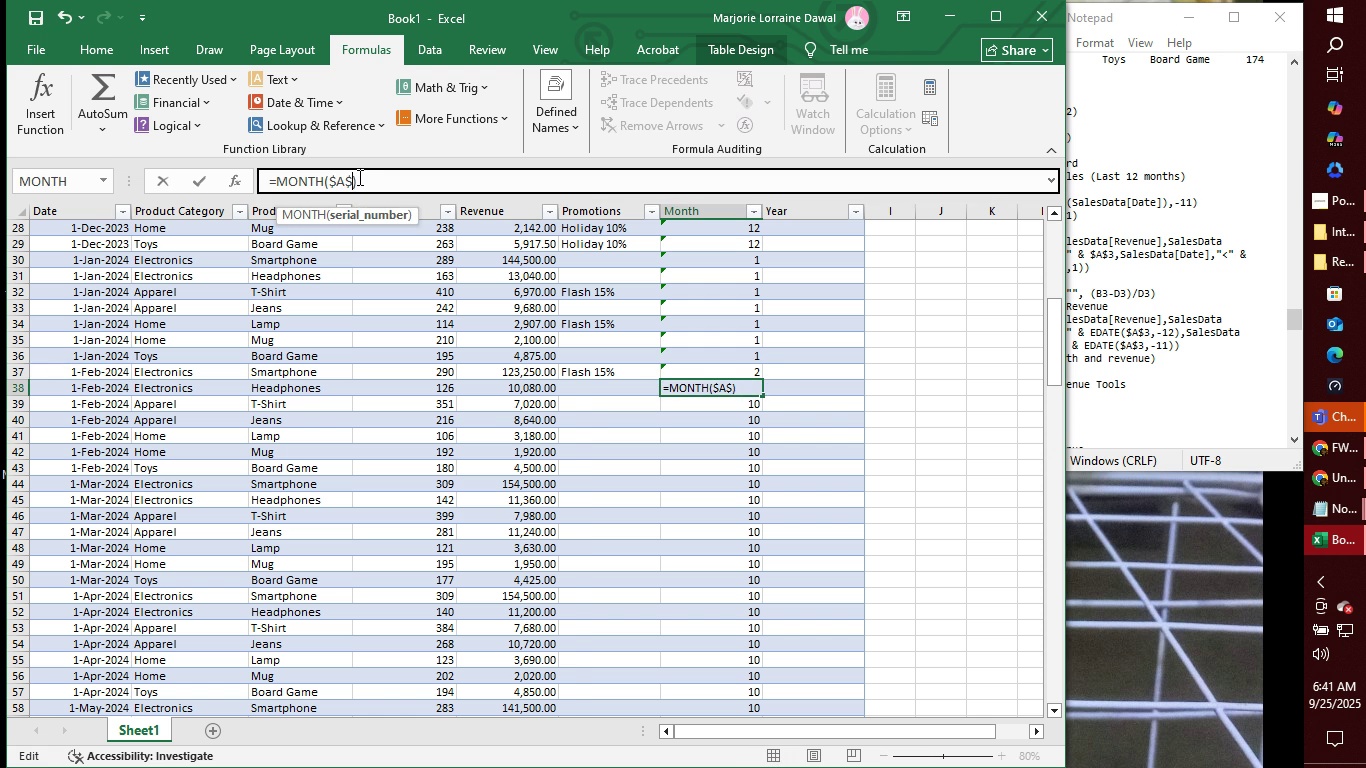 
key(Backspace)
type(38)
 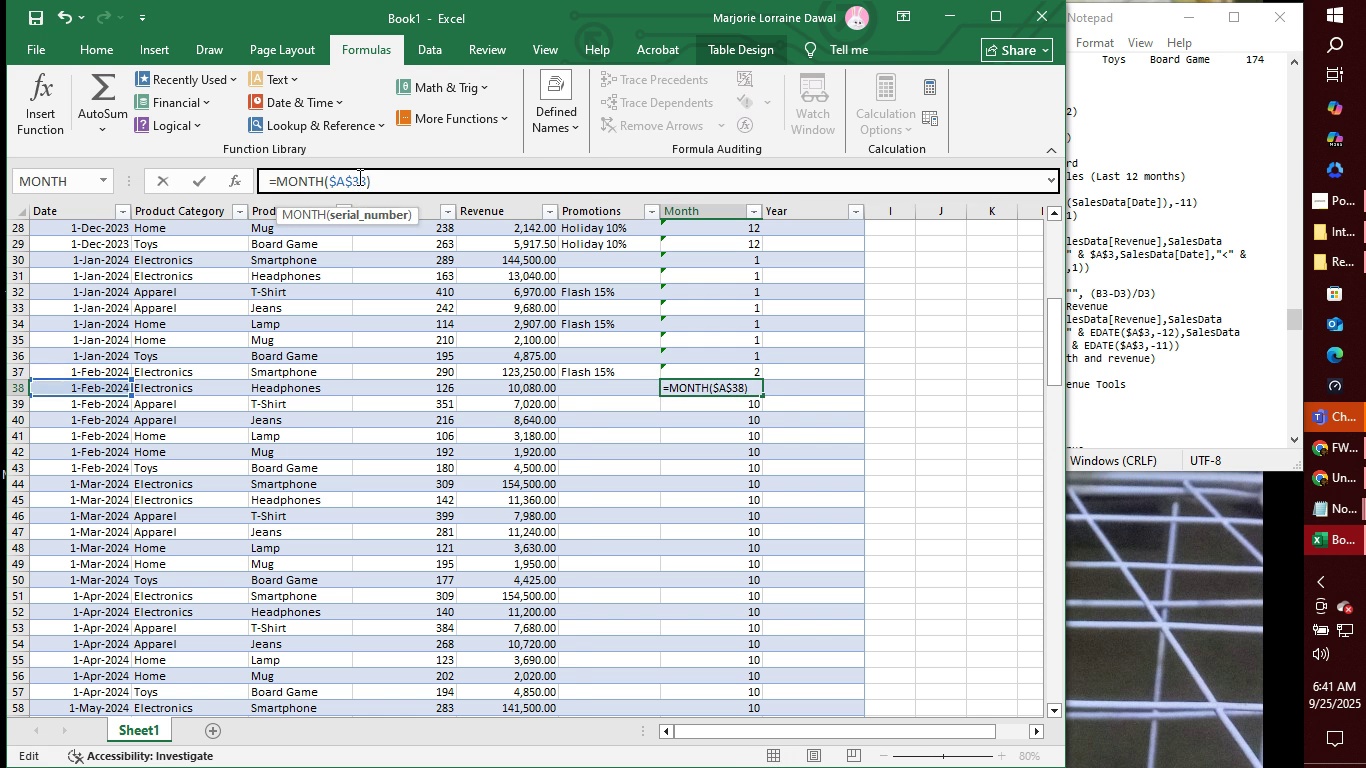 
key(Enter)
 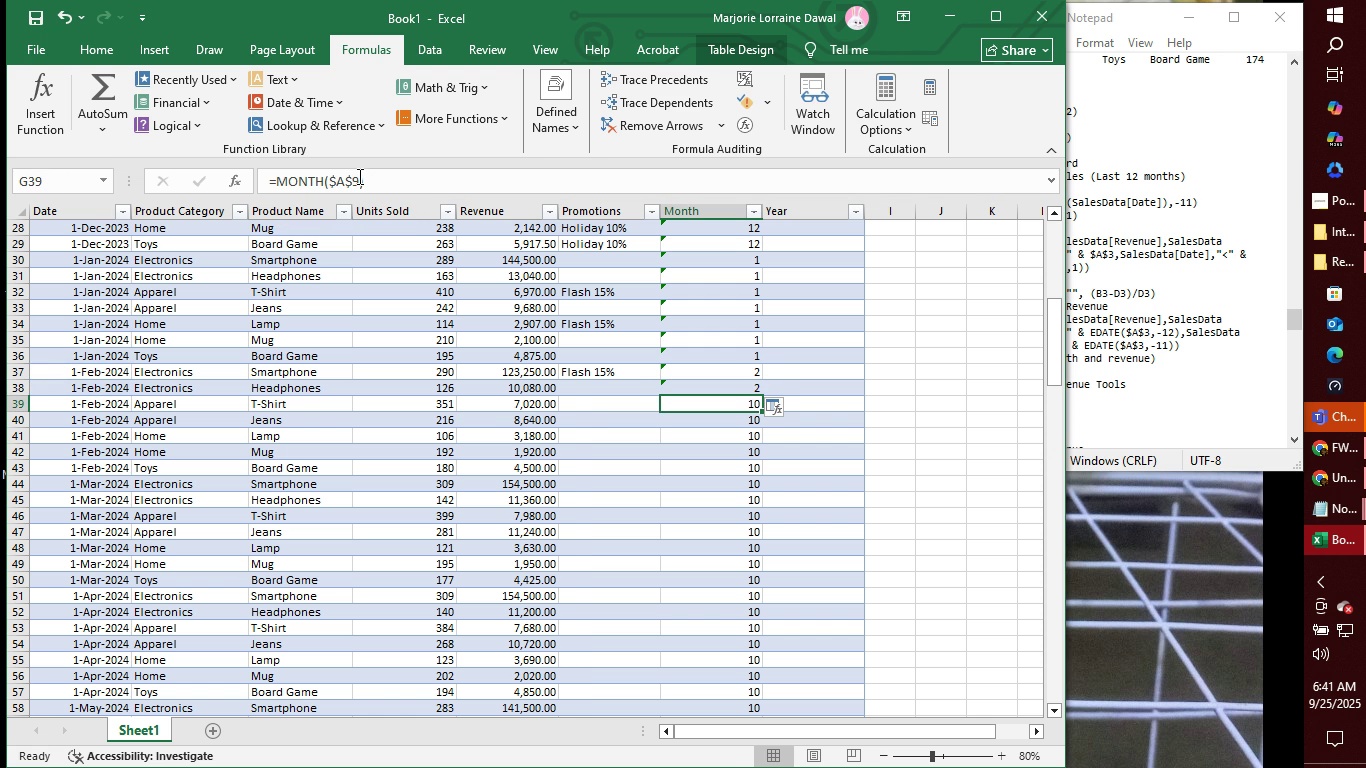 
key(ArrowUp)
 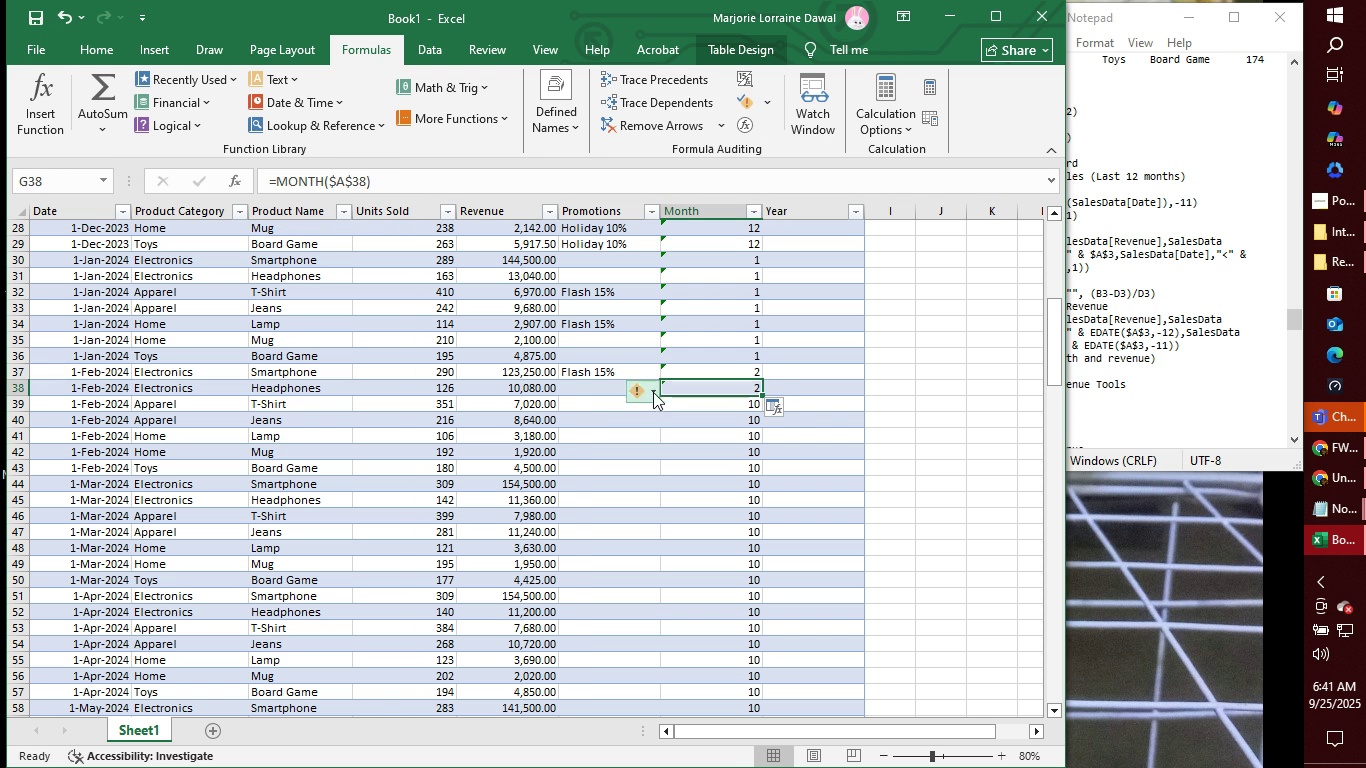 
wait(6.15)
 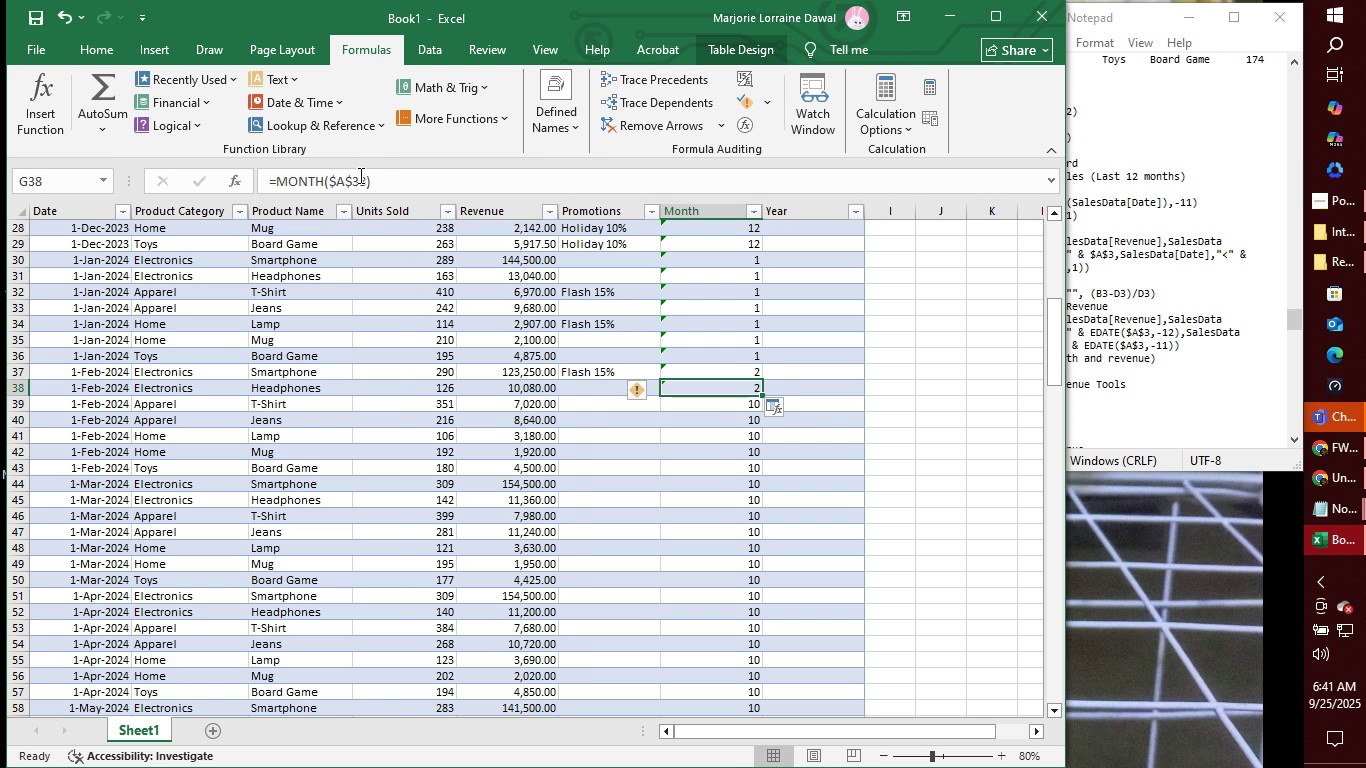 
key(ArrowUp)
 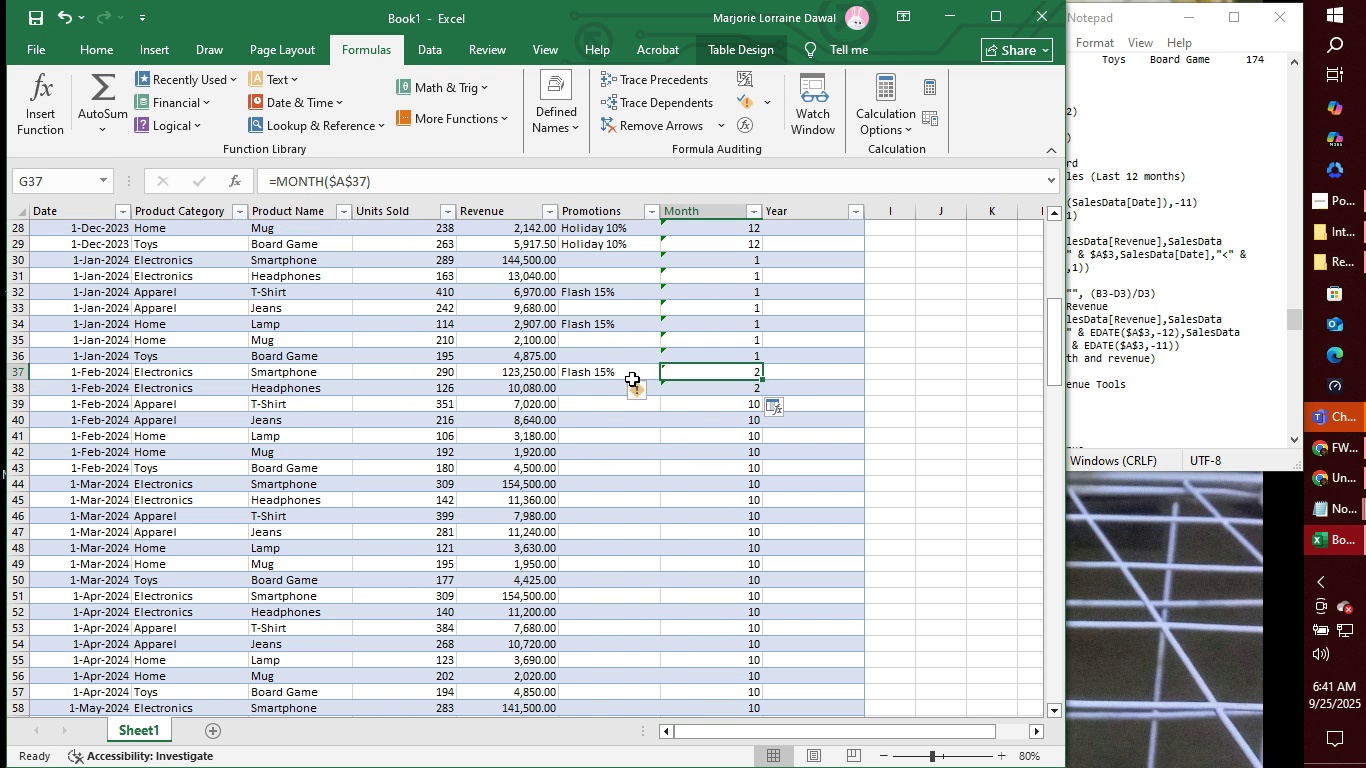 
key(ArrowDown)
 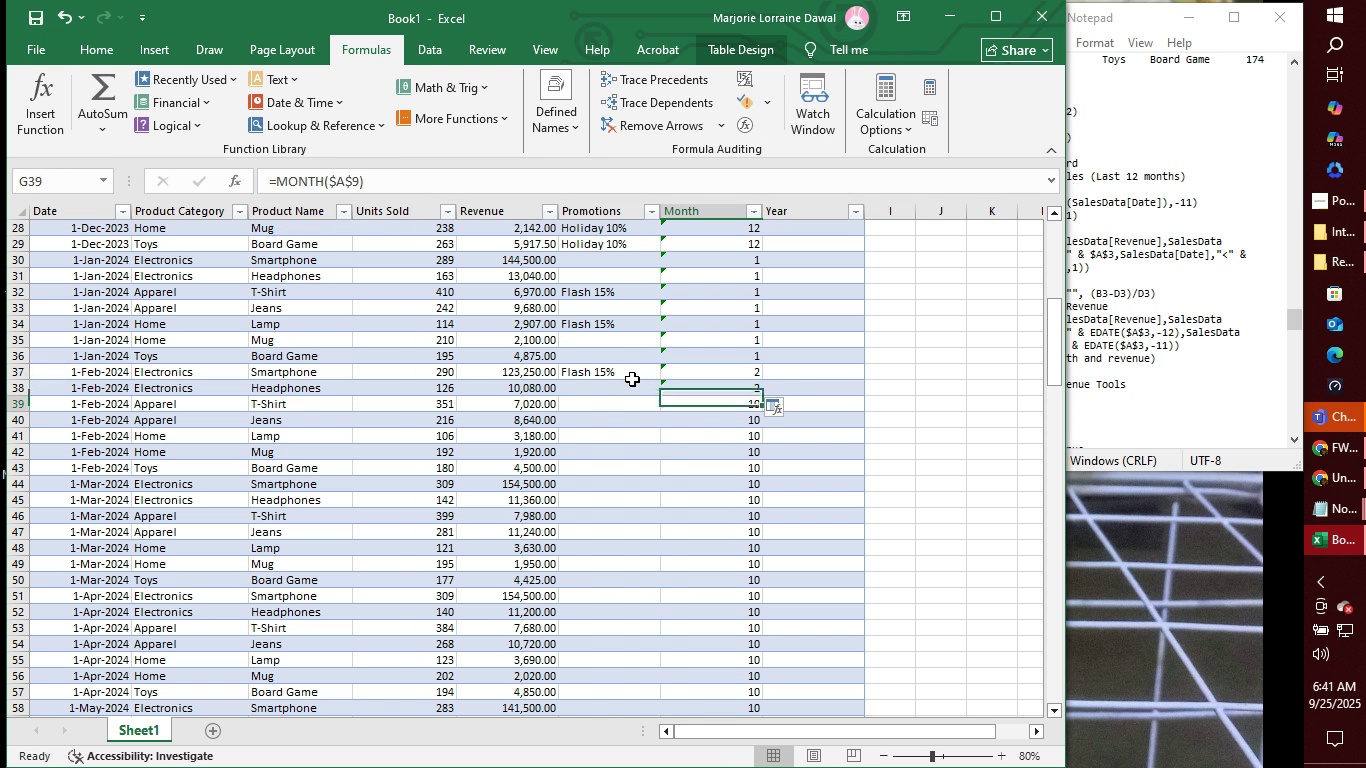 
key(ArrowDown)
 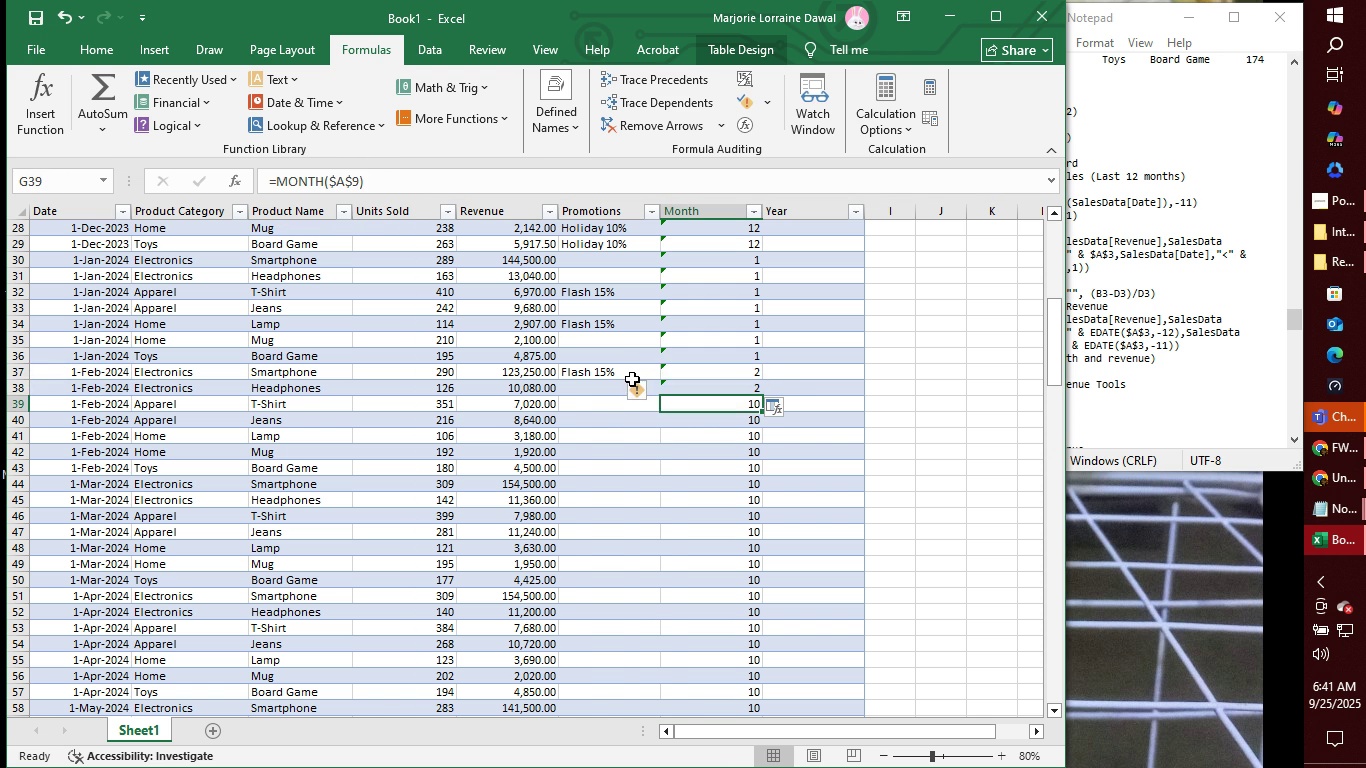 
key(ArrowUp)
 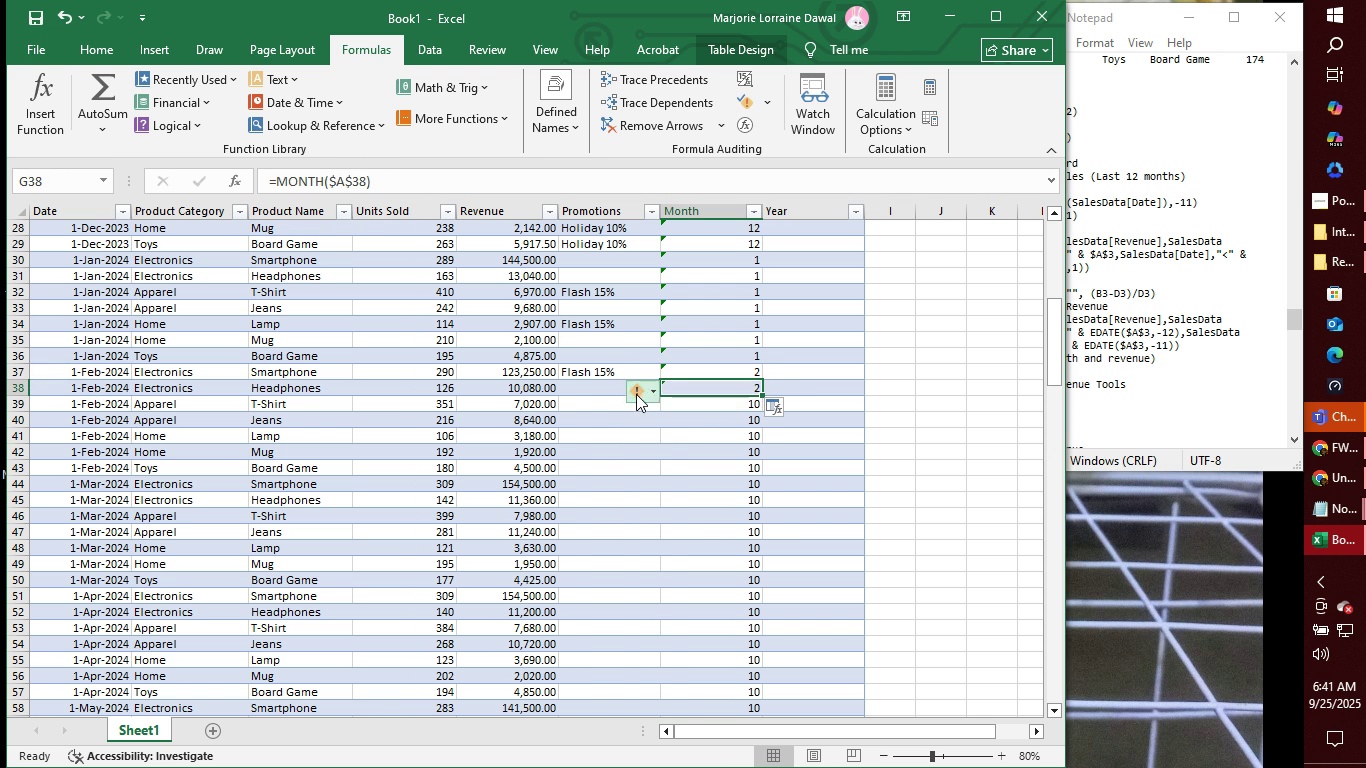 
left_click([636, 394])
 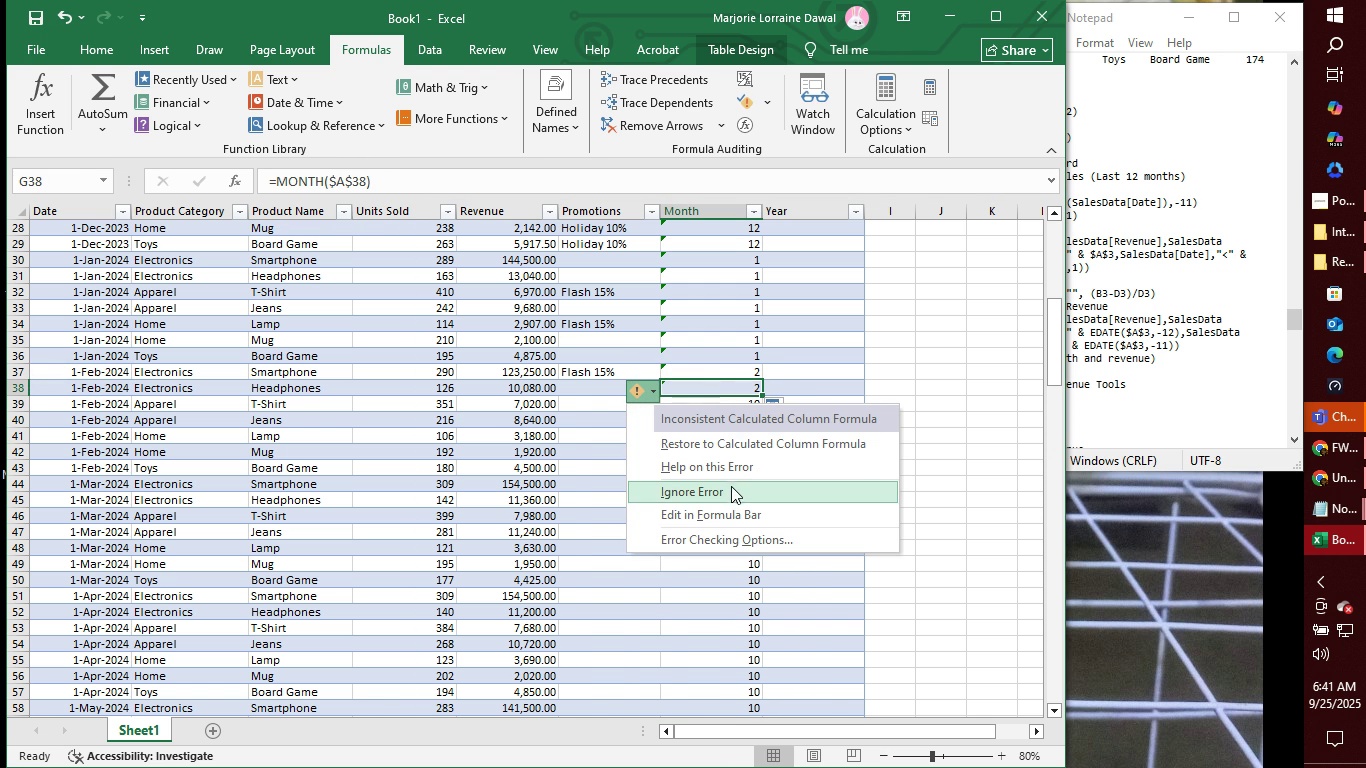 
wait(6.11)
 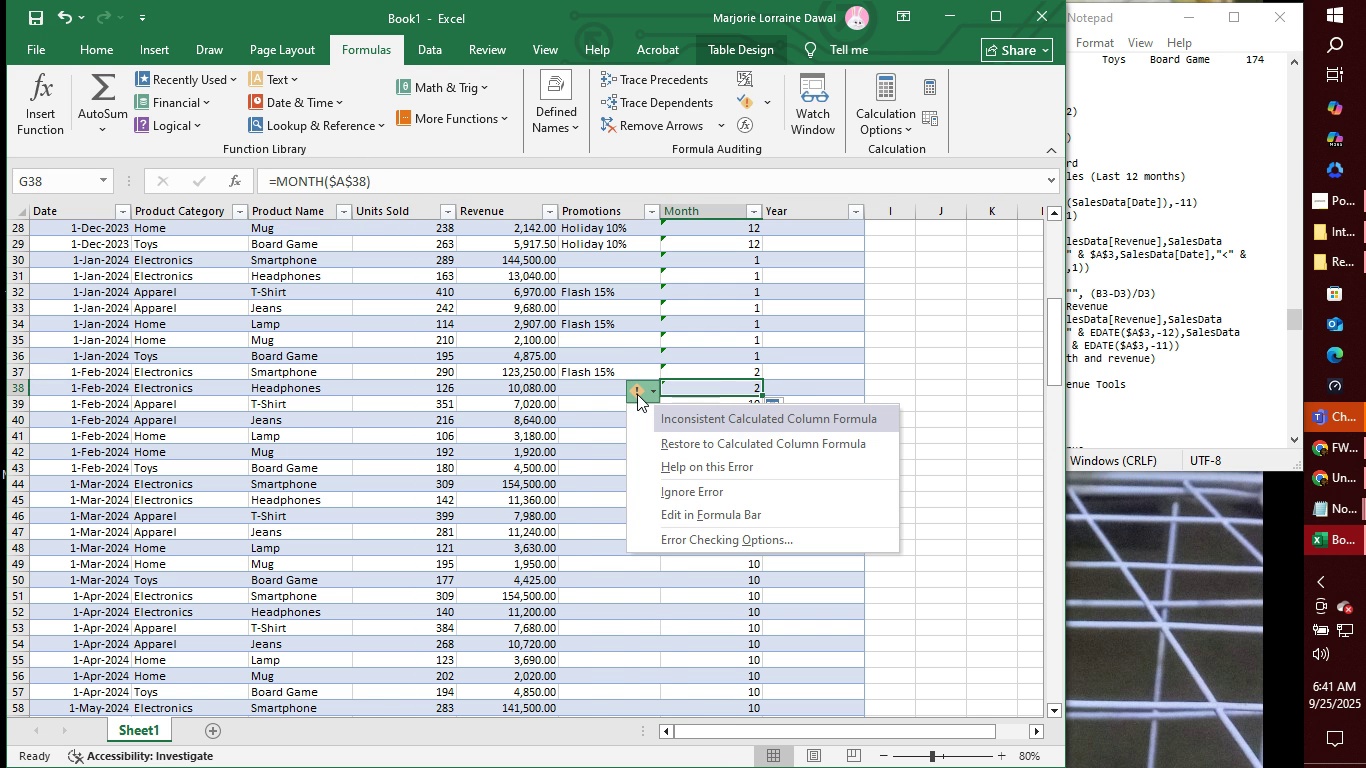 
left_click([731, 486])
 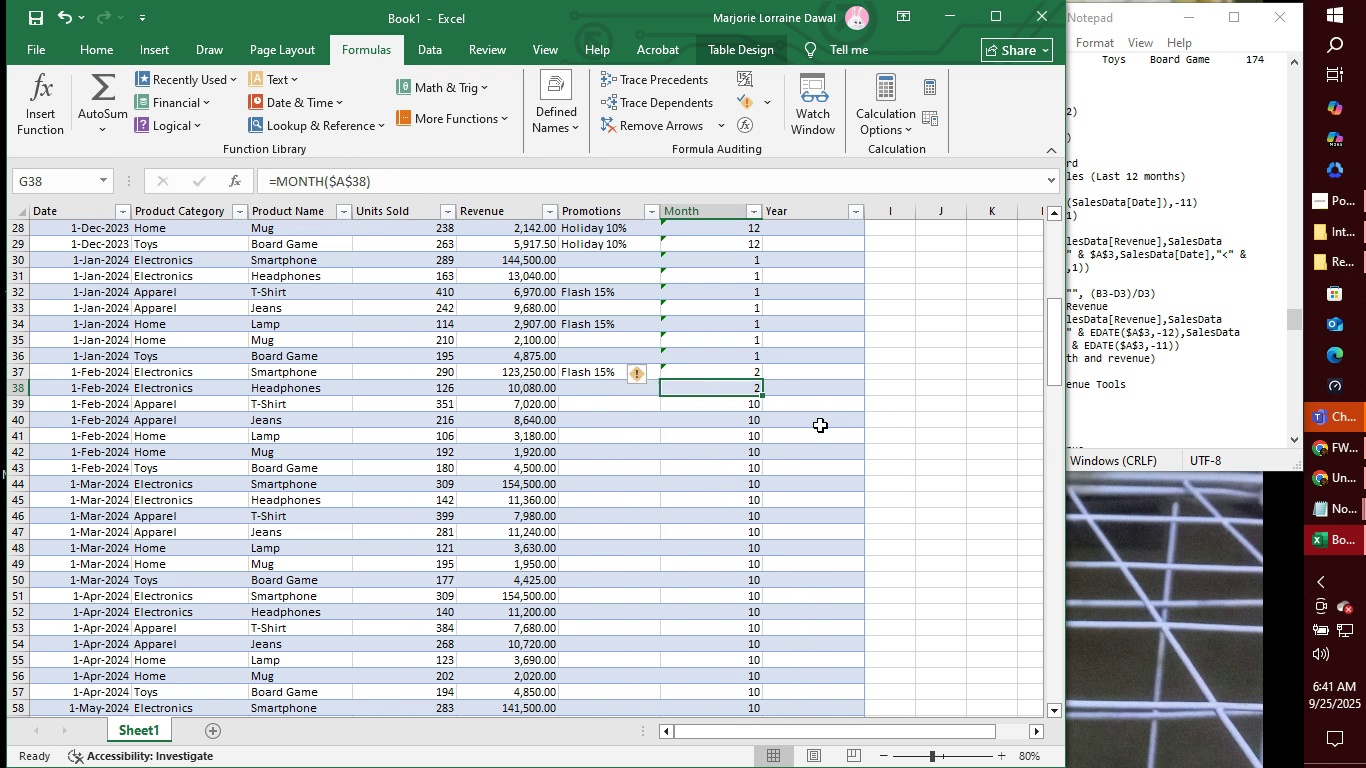 
key(ArrowUp)
 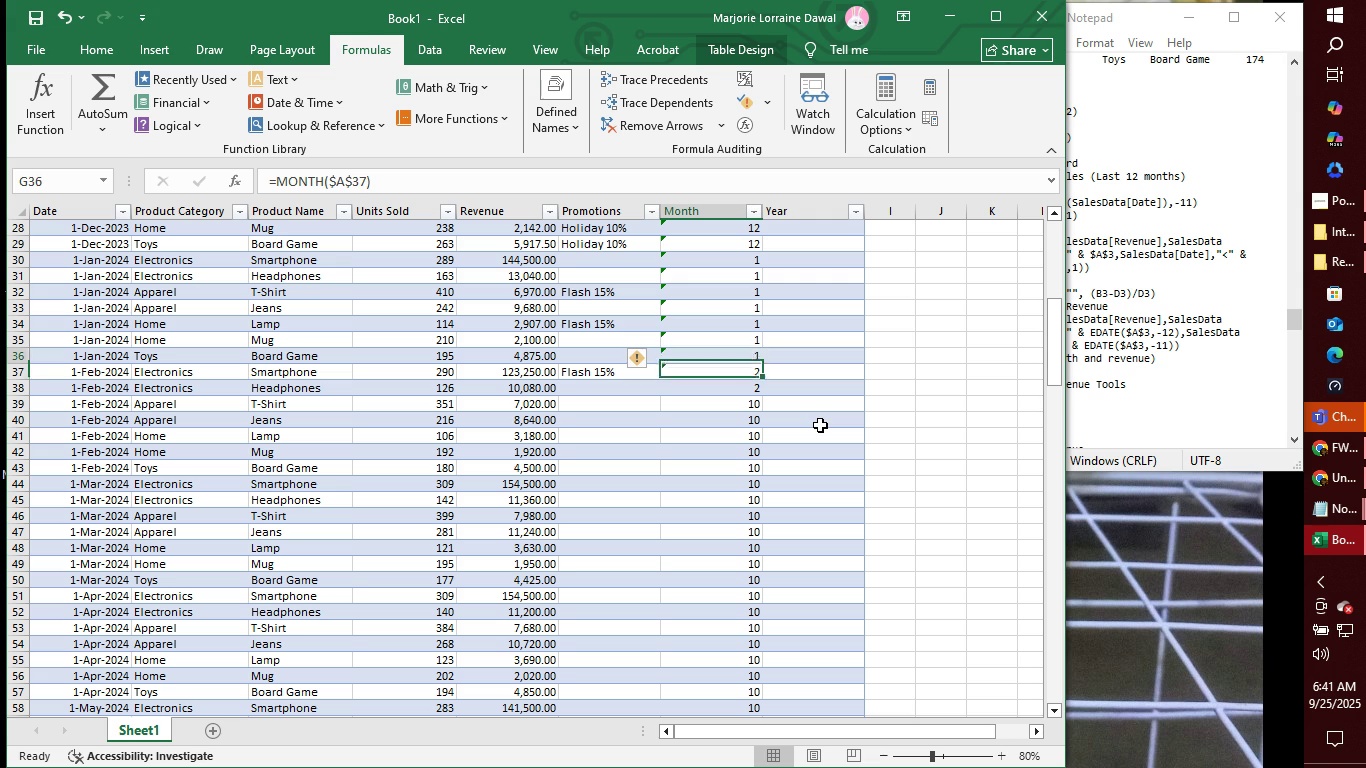 
key(ArrowUp)